 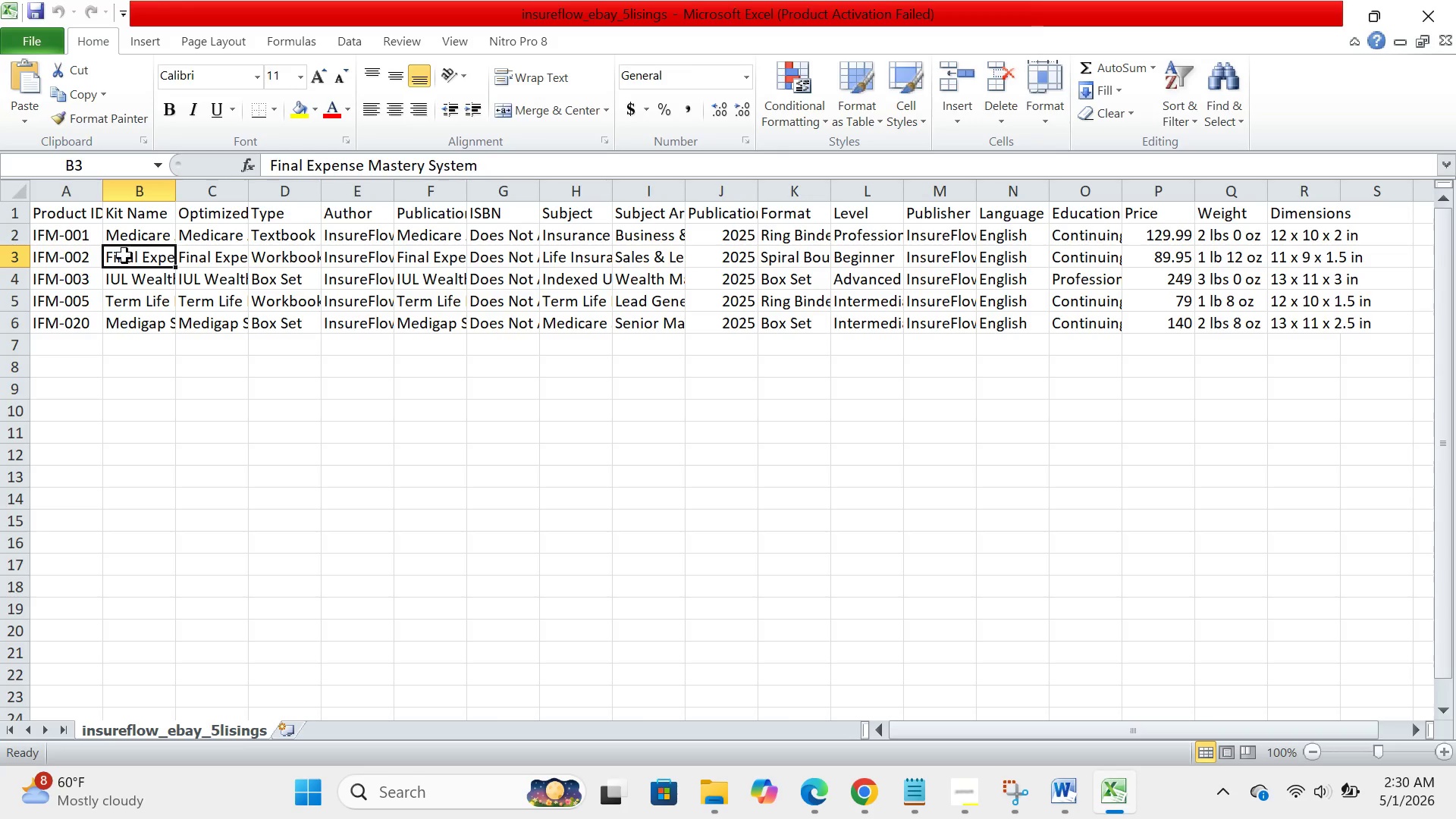 
left_click([54, 233])
 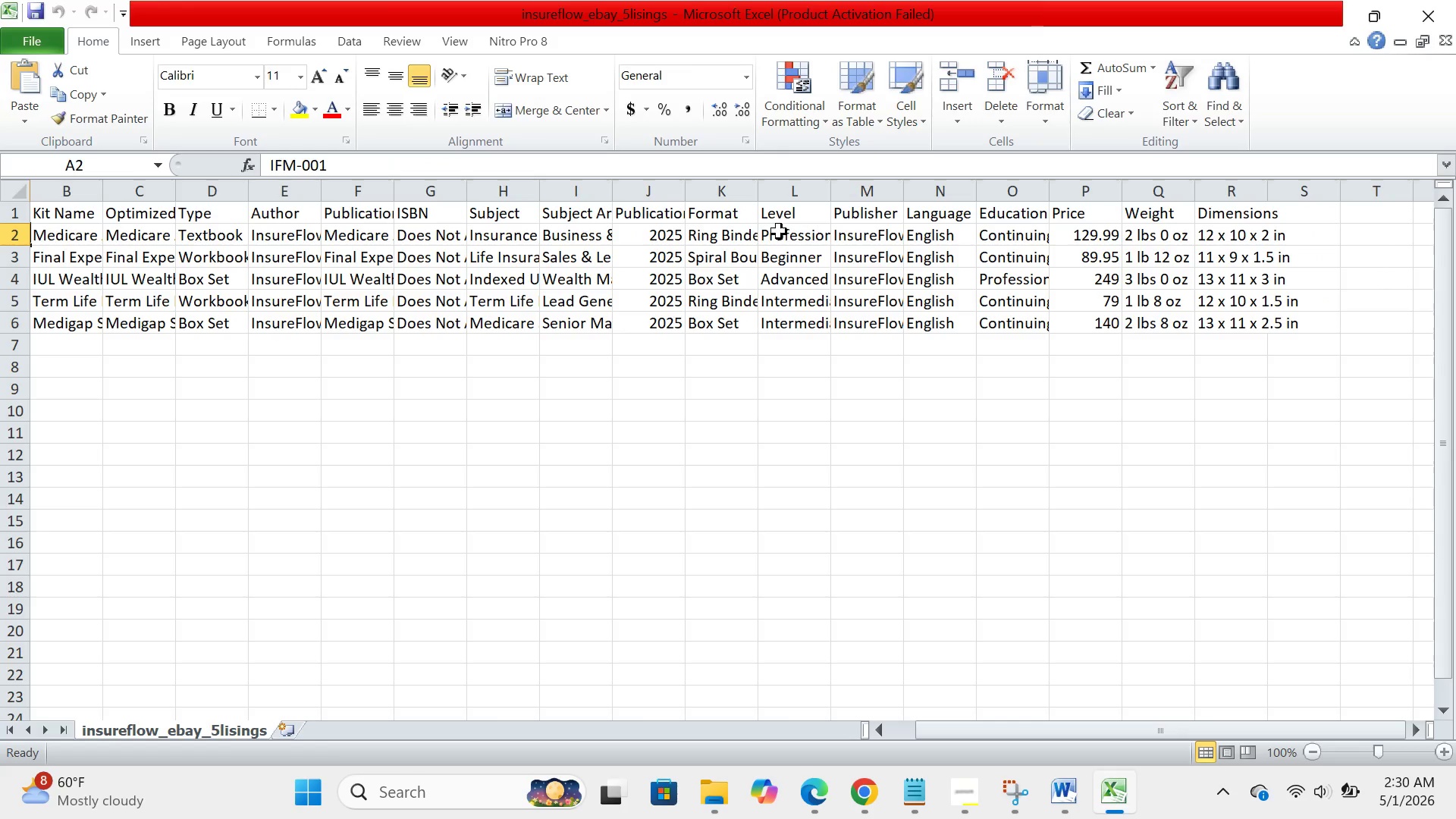 
wait(5.58)
 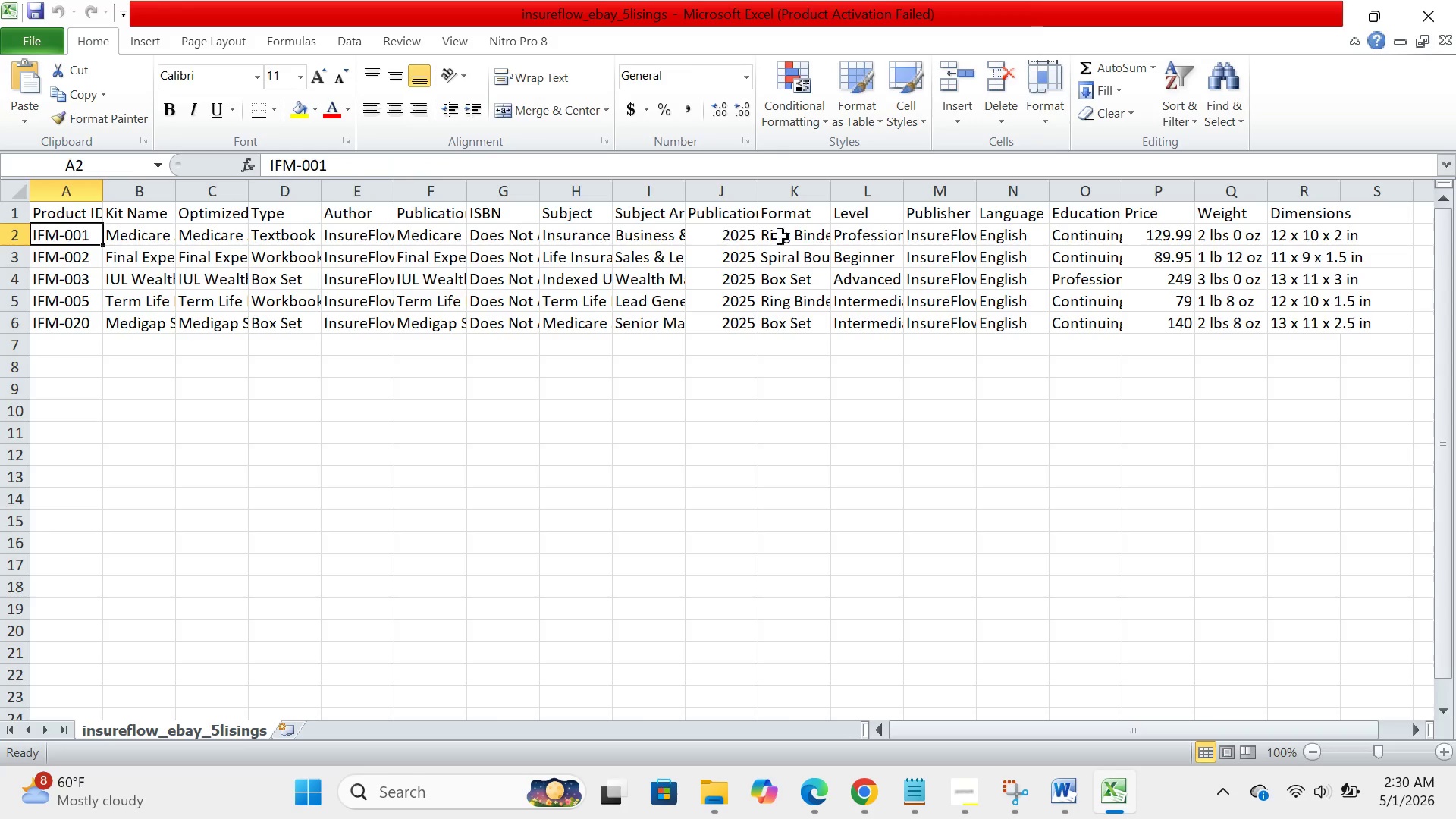 
left_click([576, 216])
 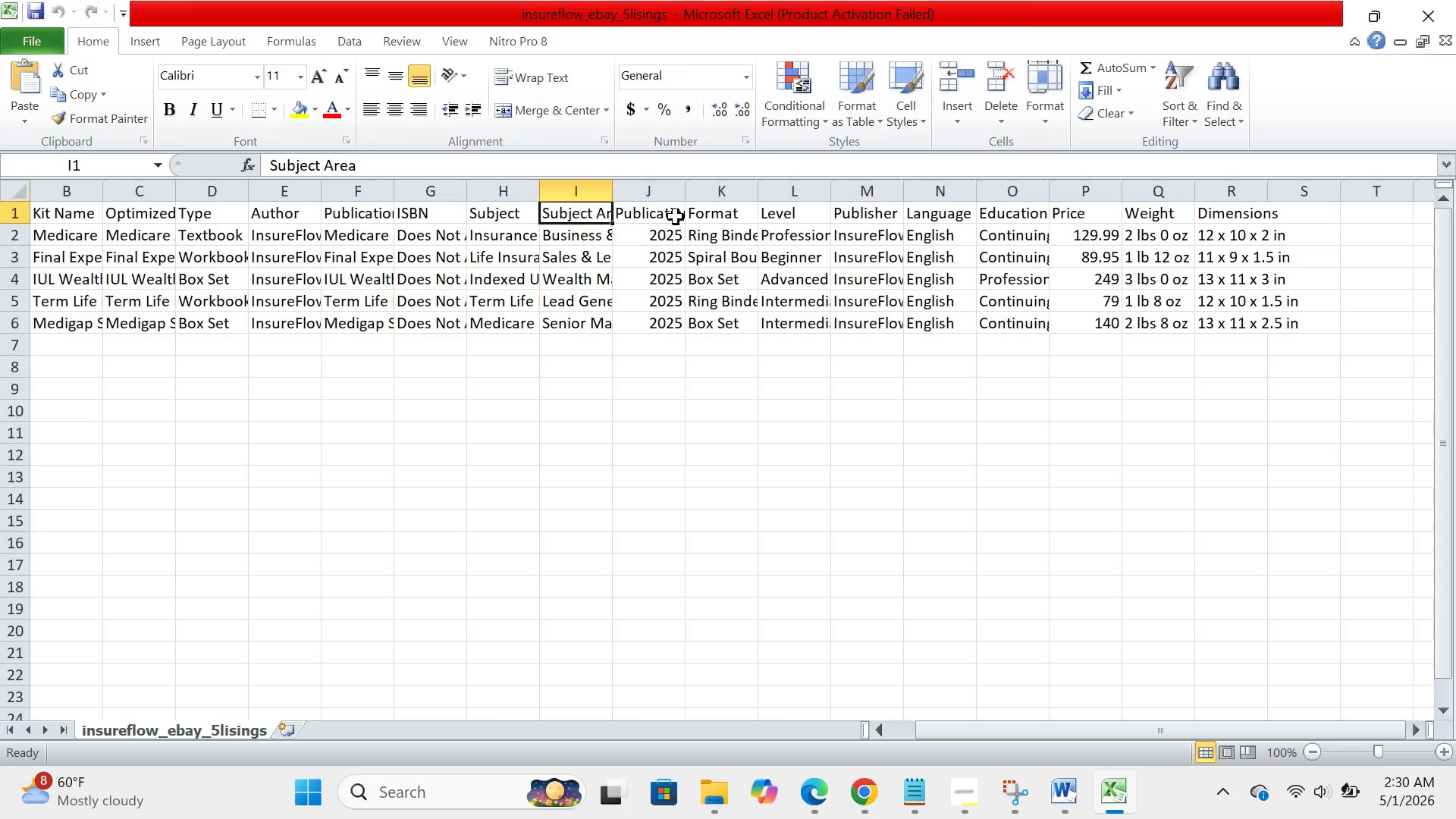 
left_click([676, 217])
 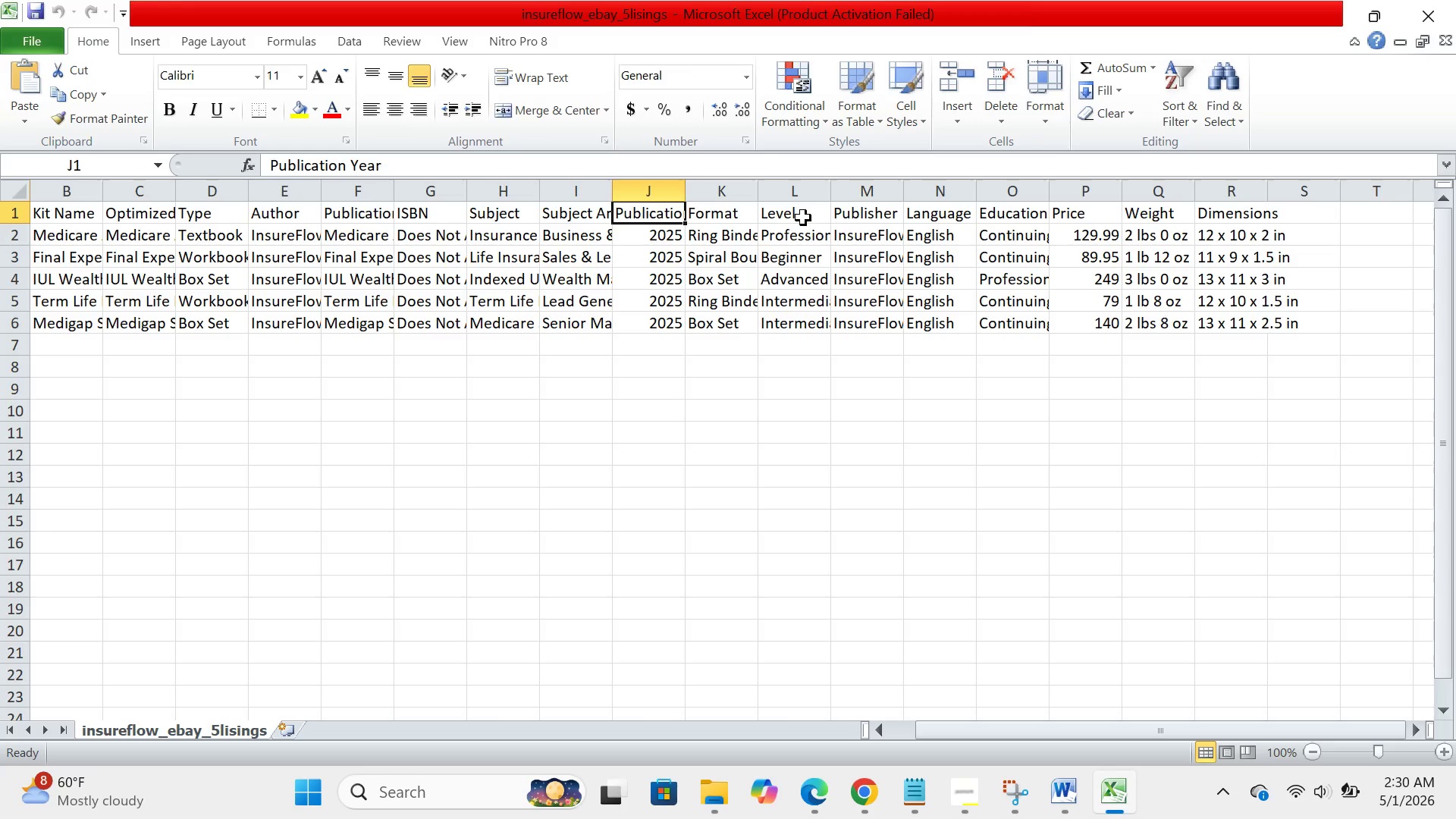 
left_click([803, 218])
 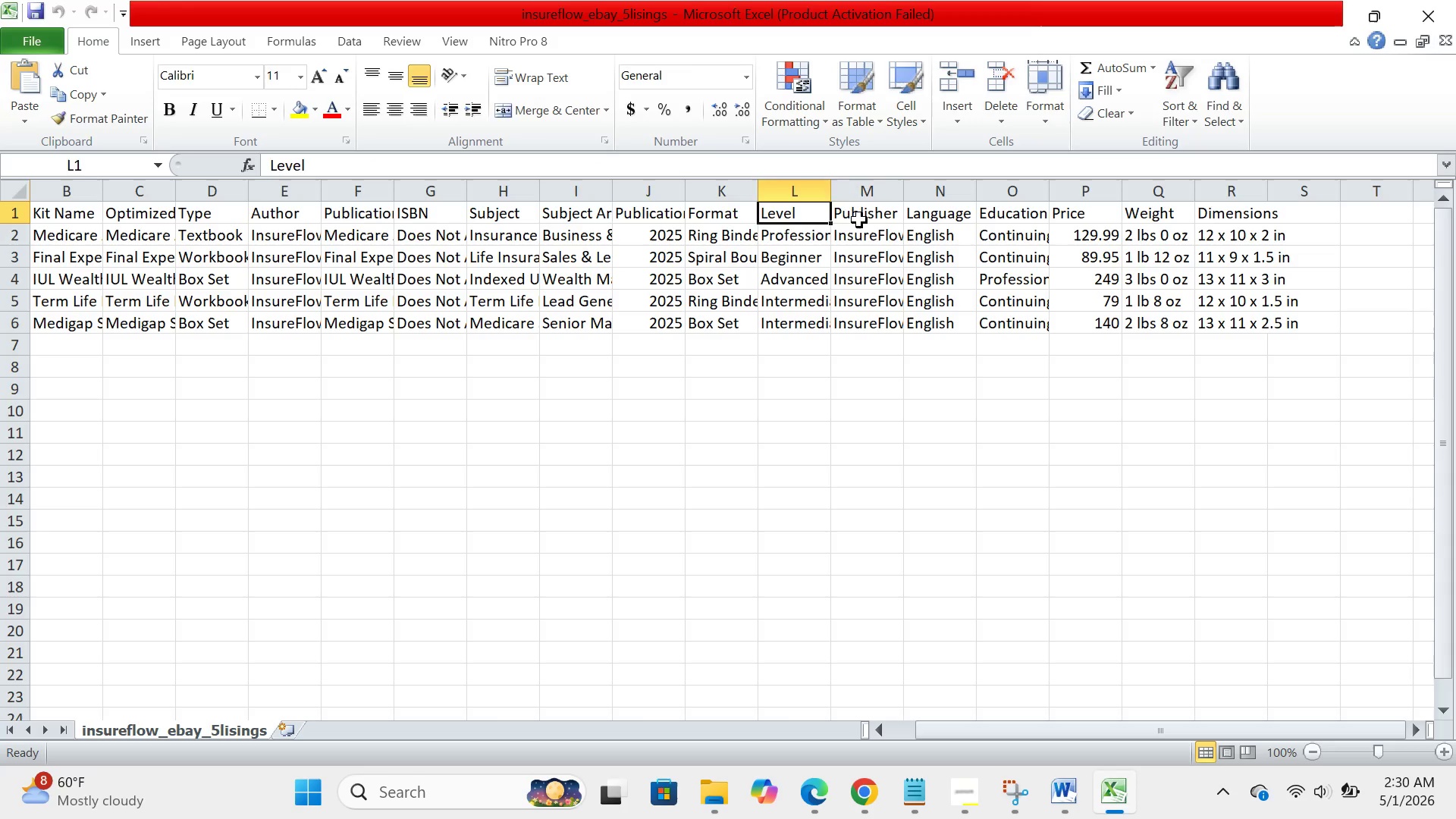 
left_click([861, 219])
 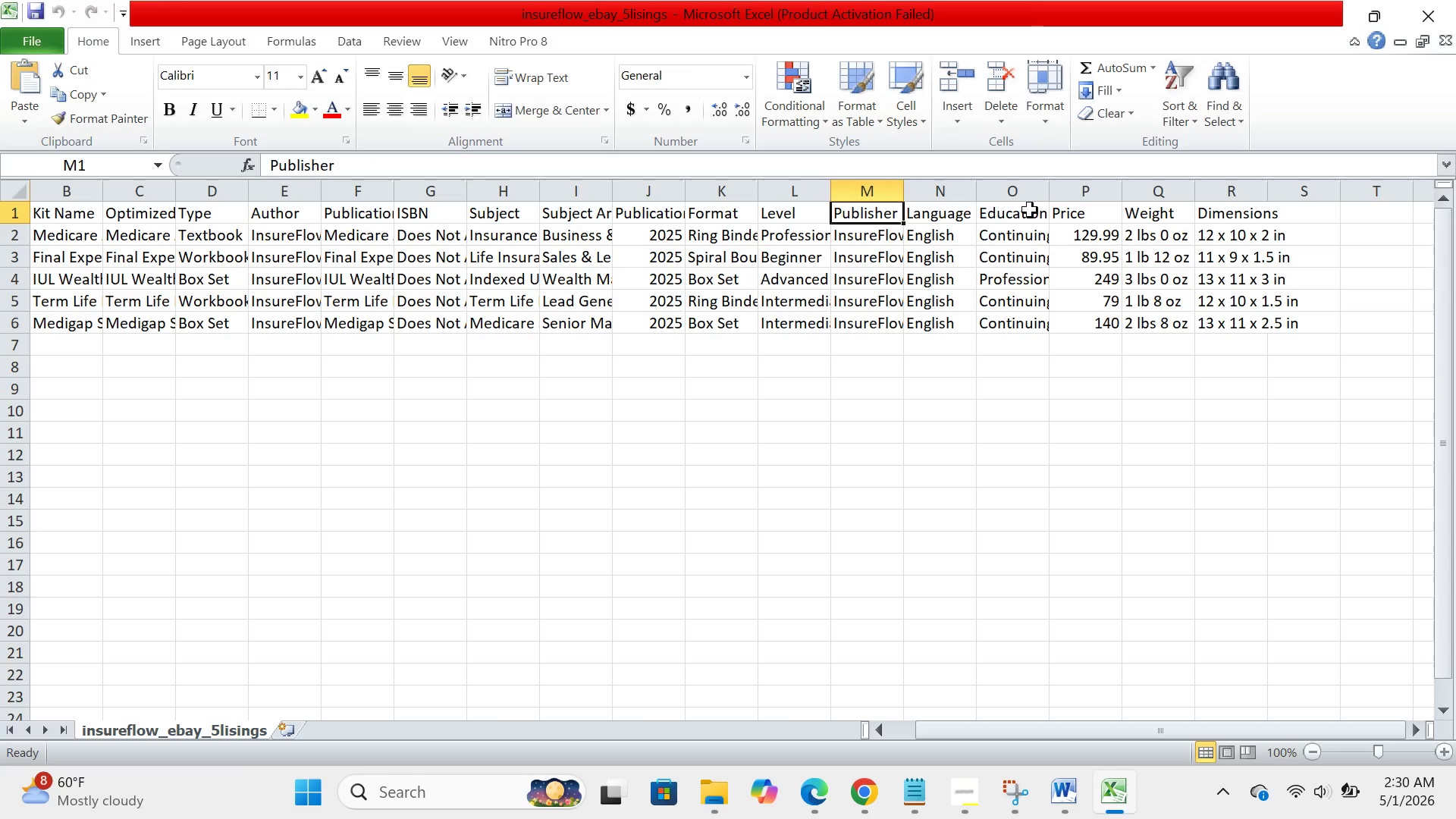 
left_click([1038, 206])
 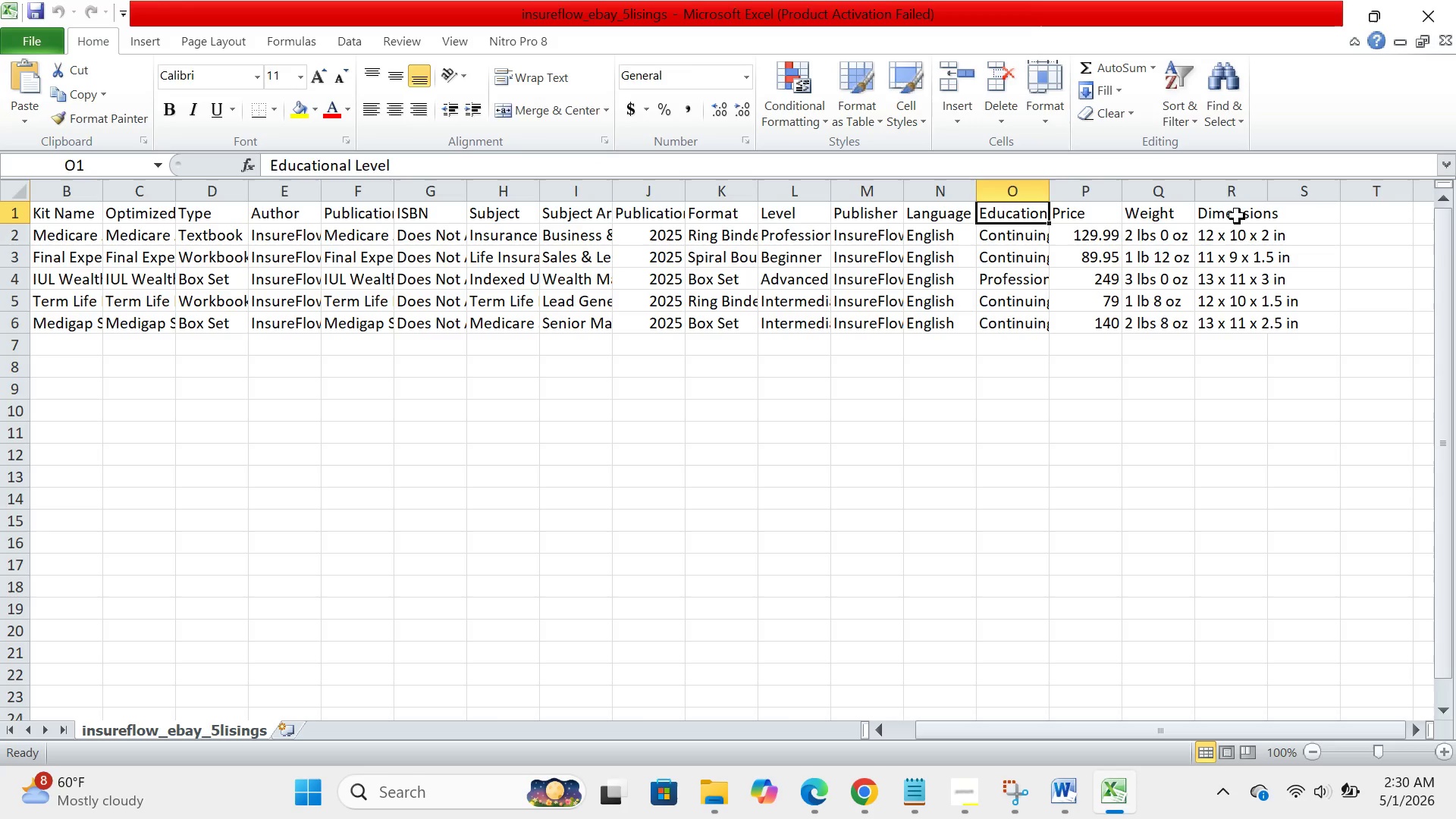 
left_click([1237, 216])
 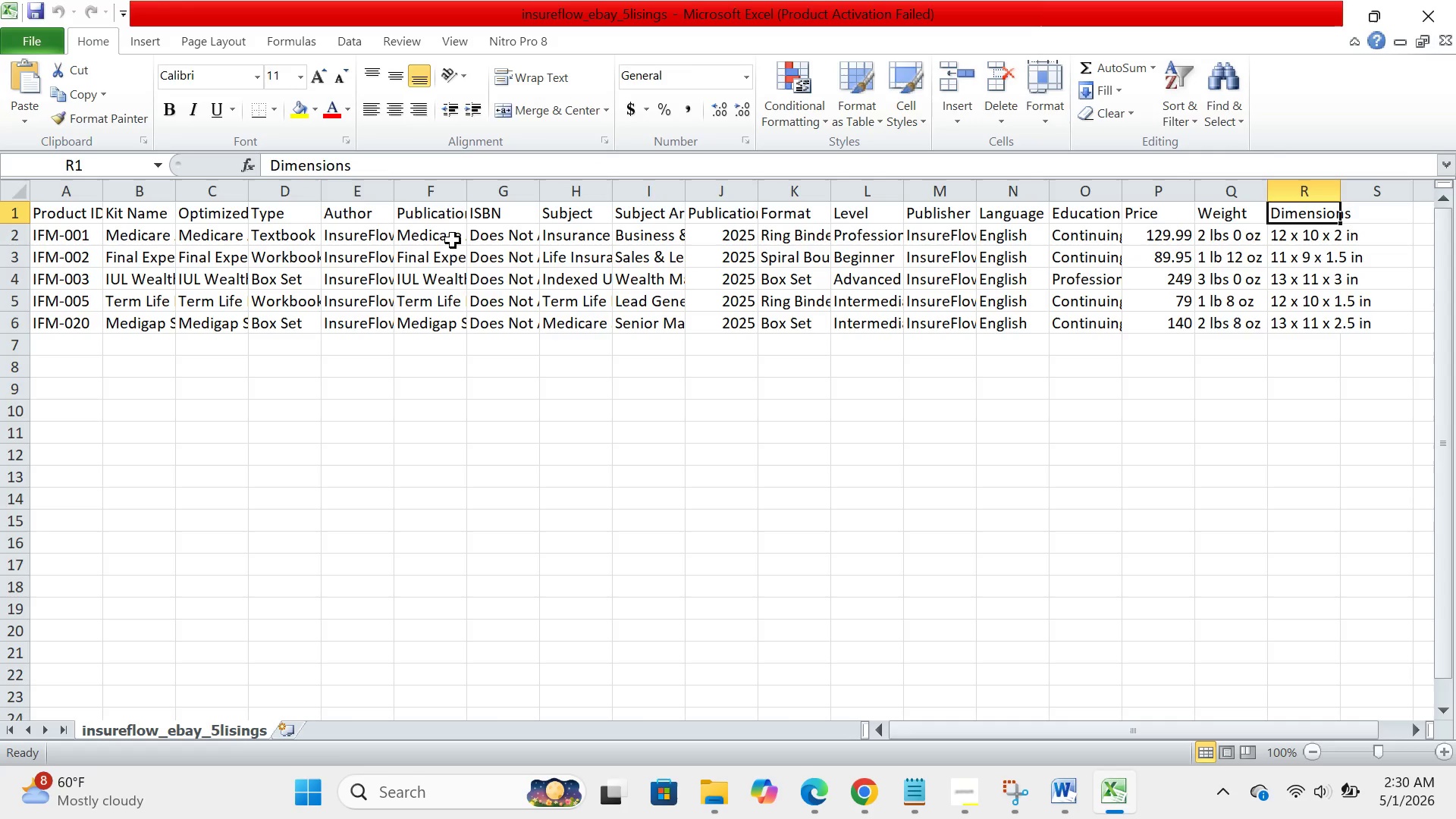 
left_click([447, 218])
 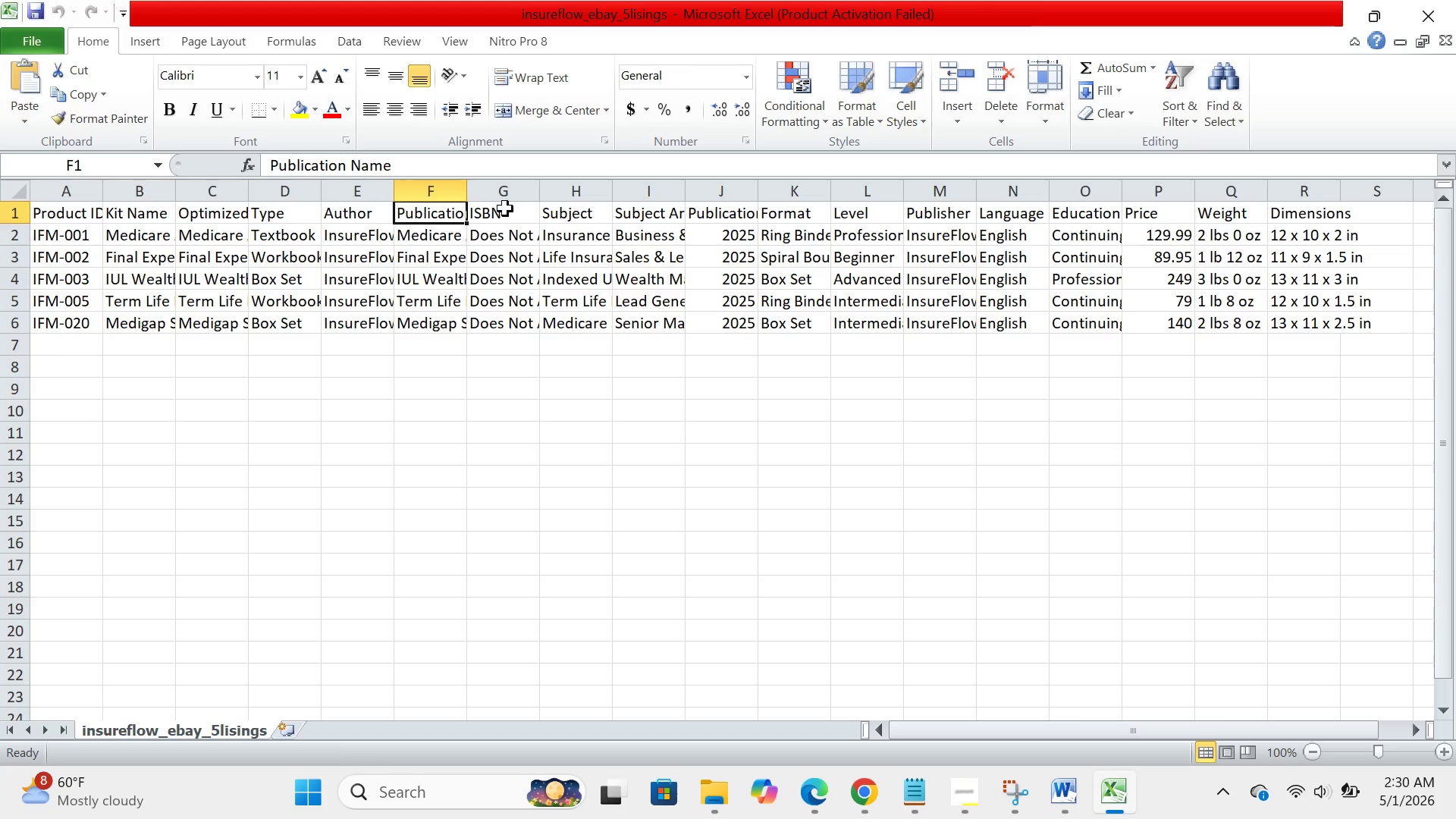 
left_click([505, 209])
 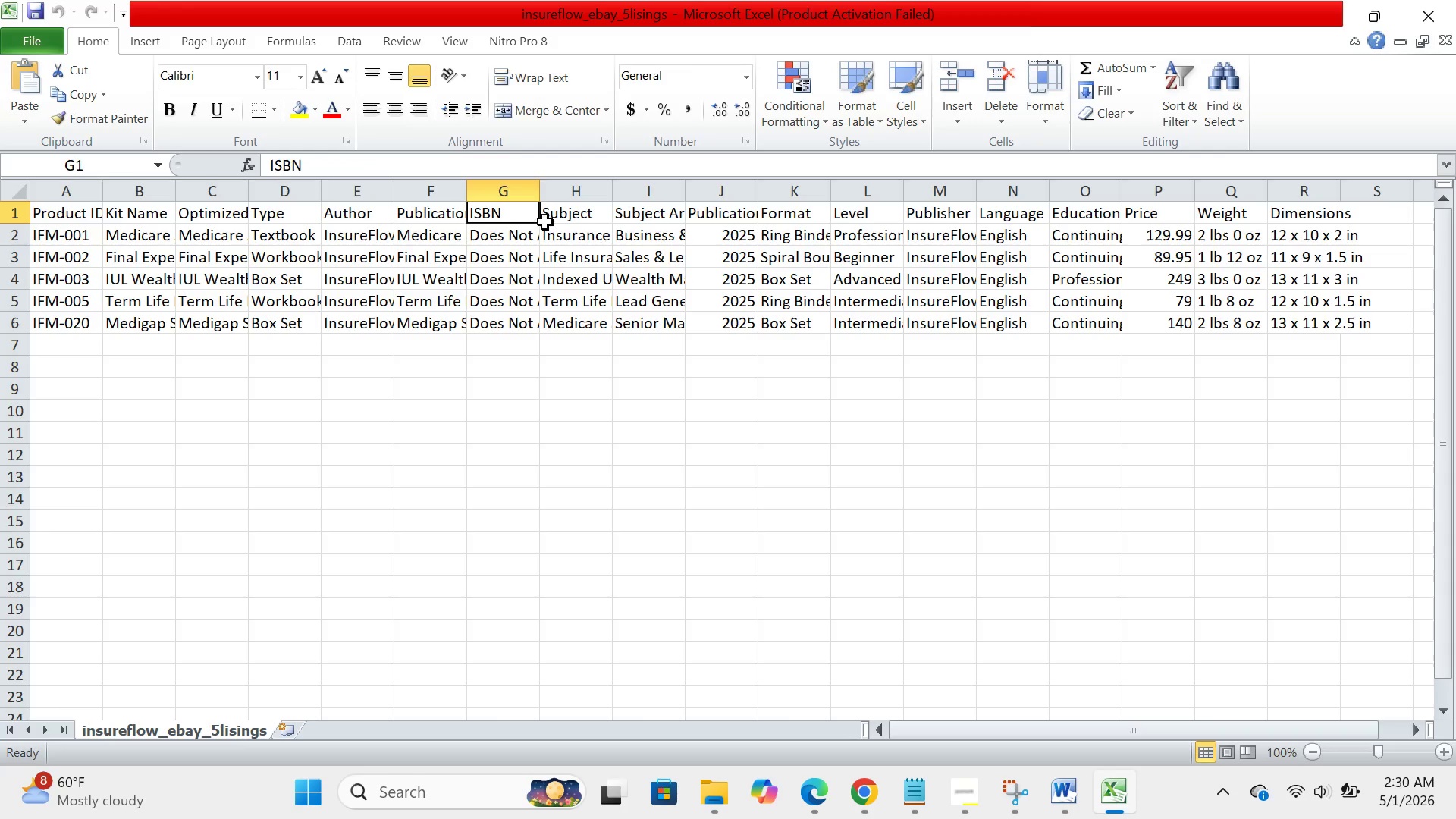 
left_click([545, 222])
 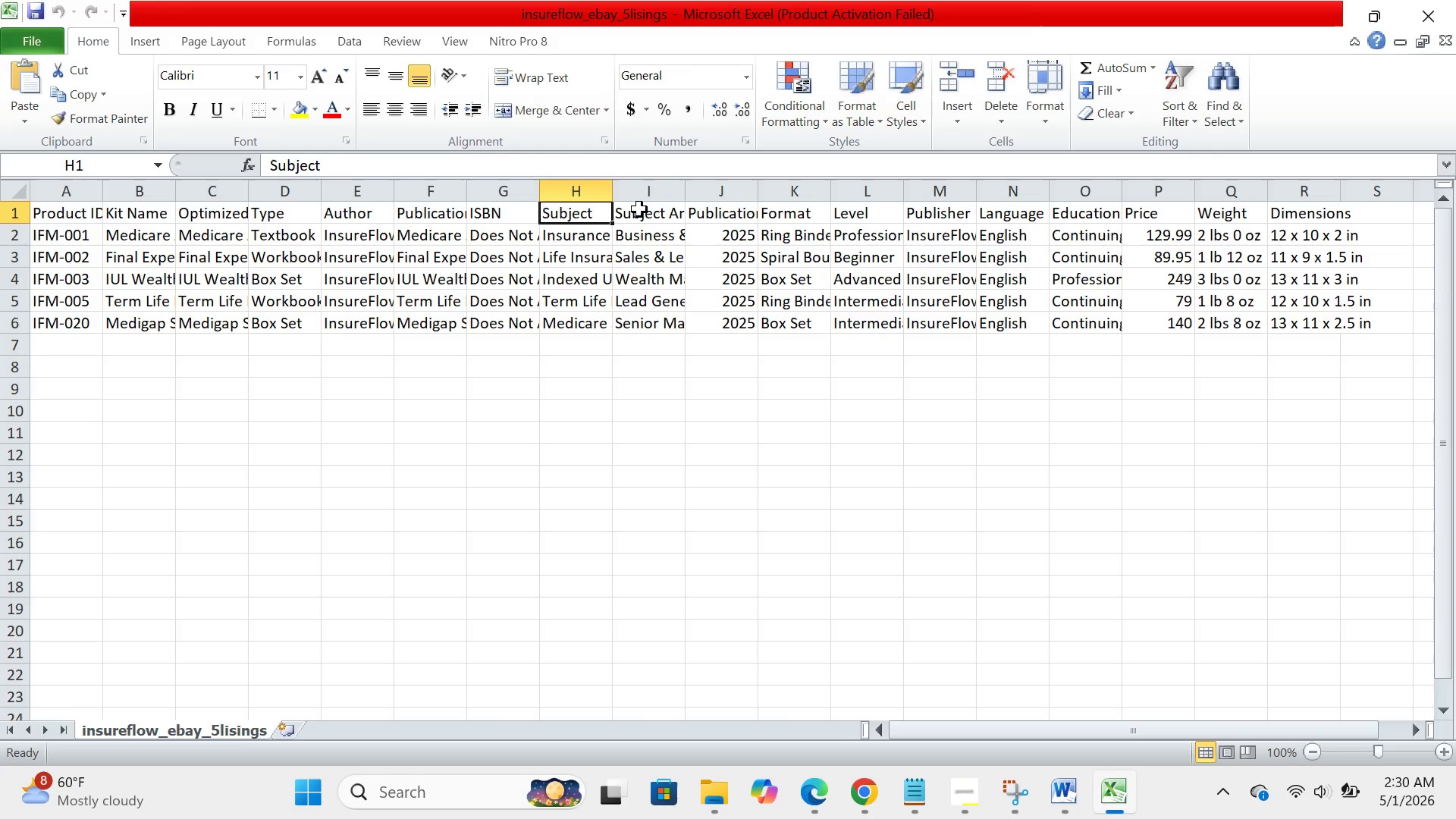 
left_click([639, 209])
 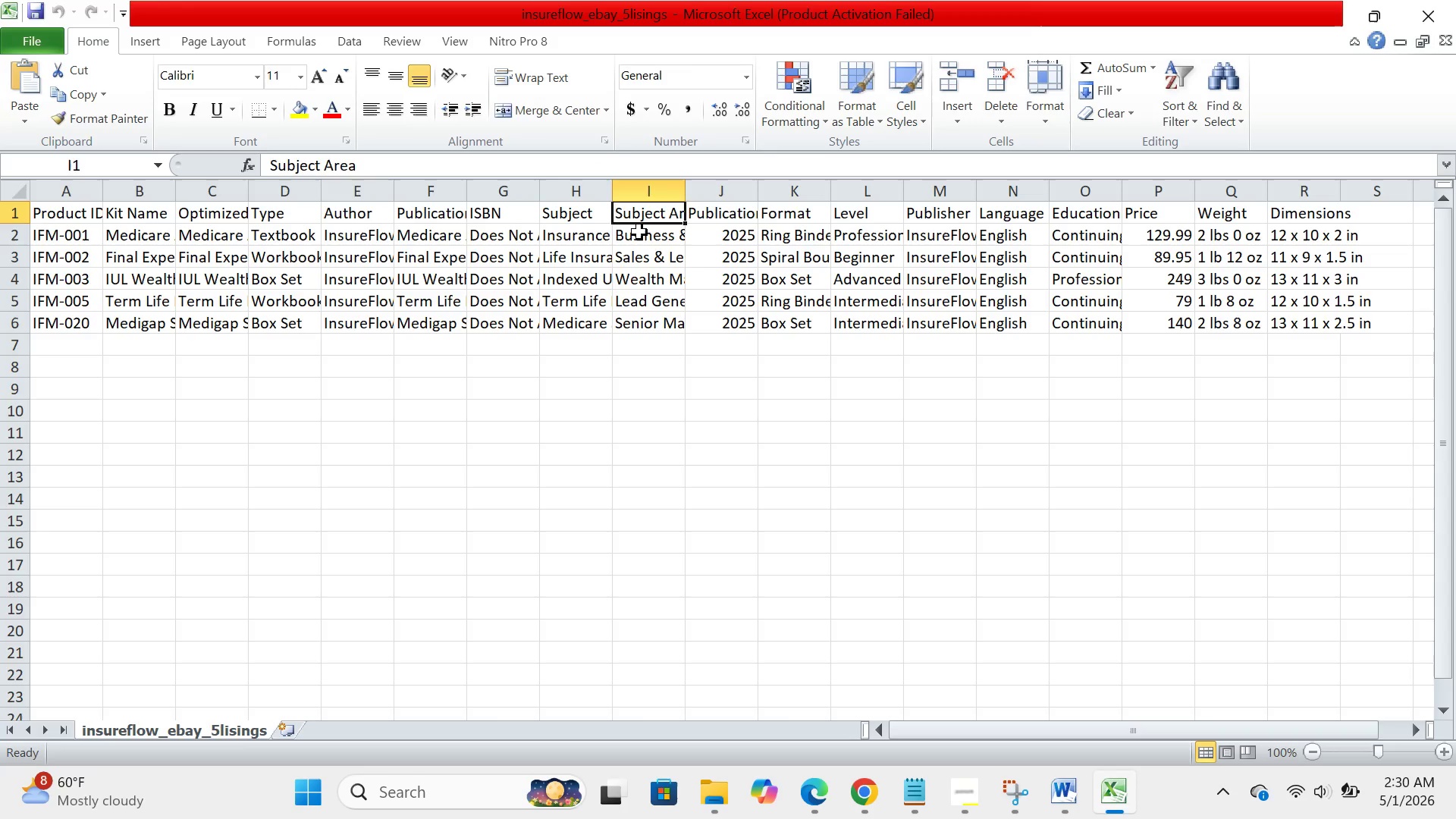 
left_click([639, 232])
 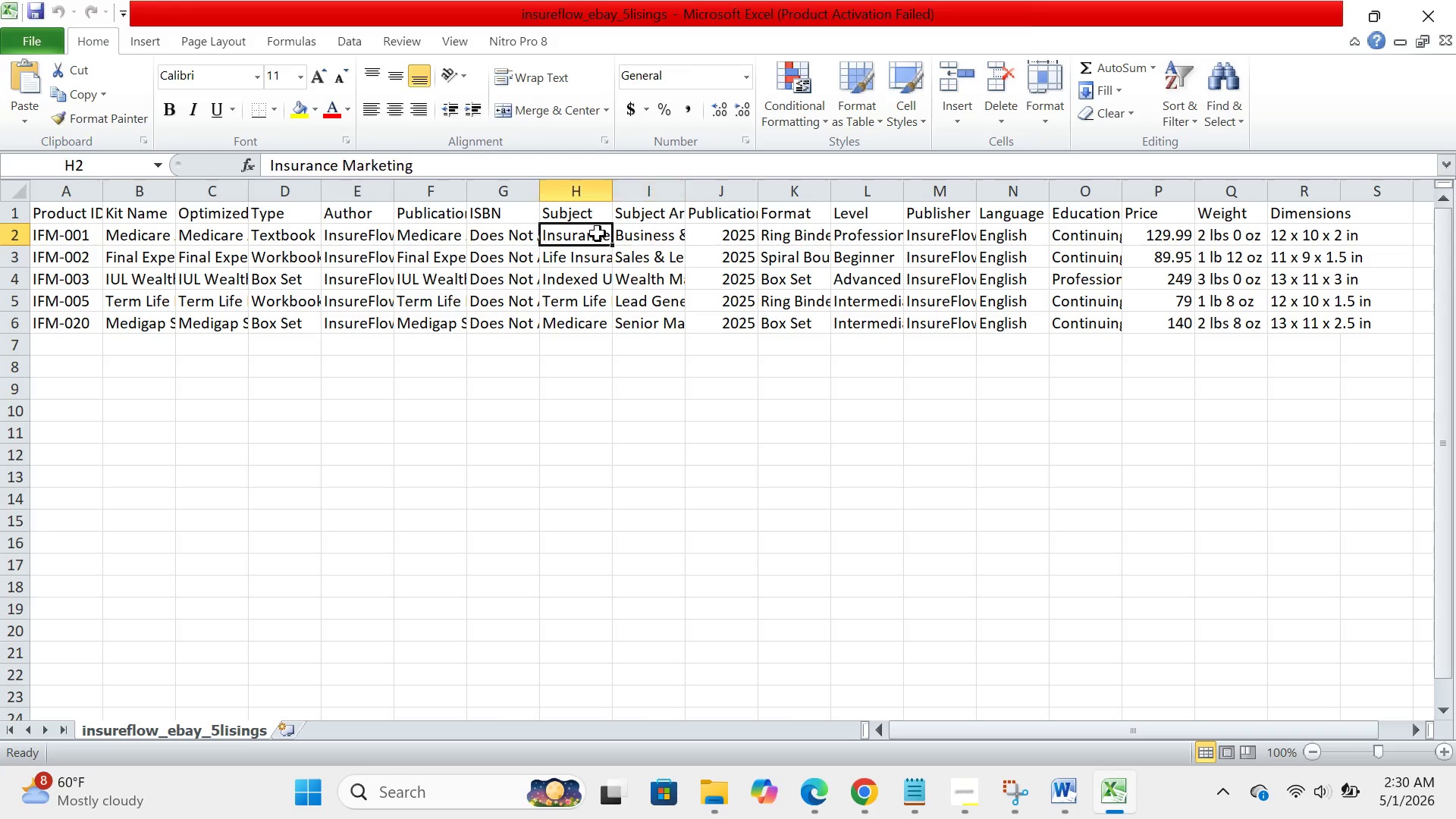 
left_click([598, 234])
 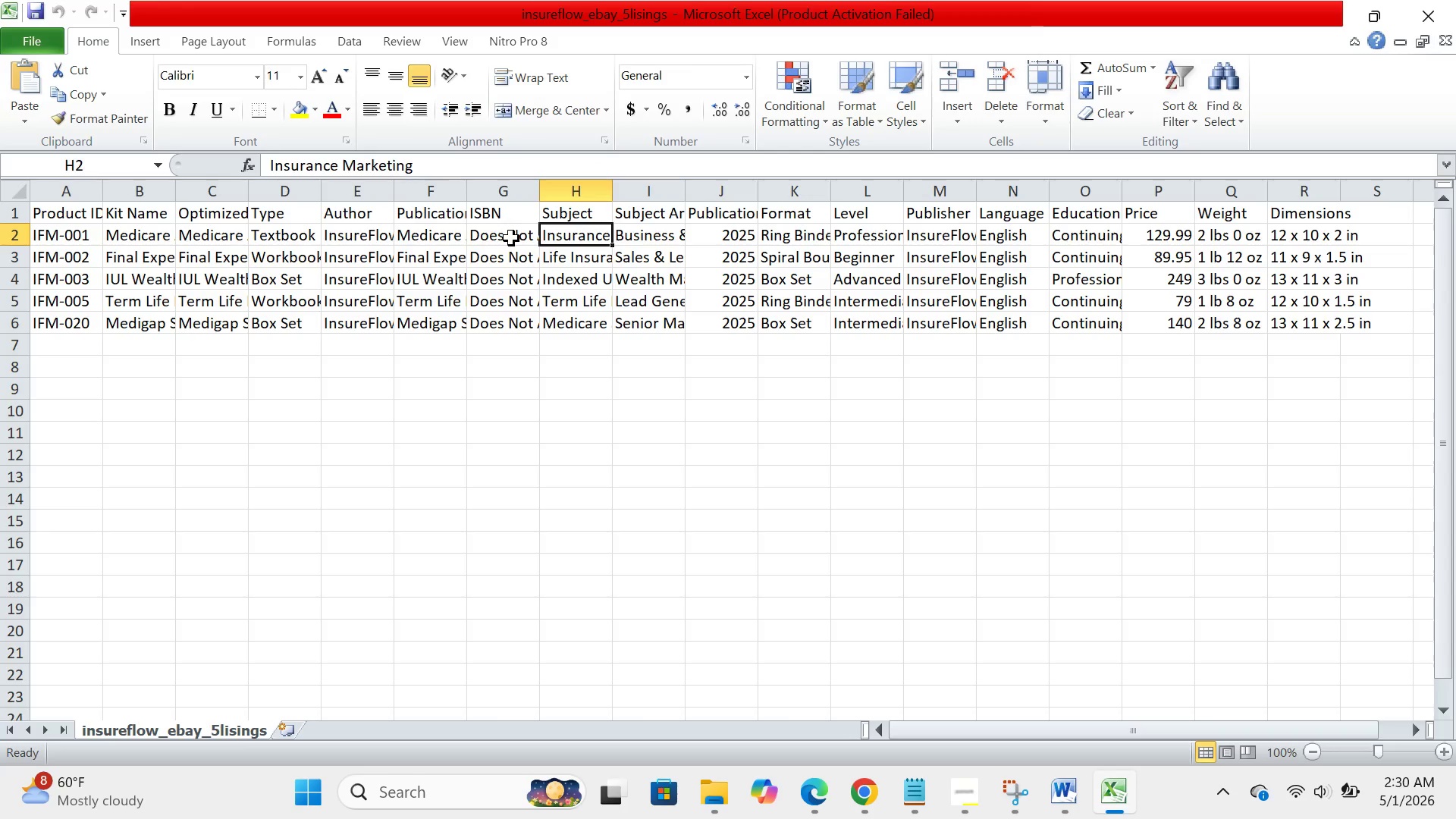 
left_click([511, 238])
 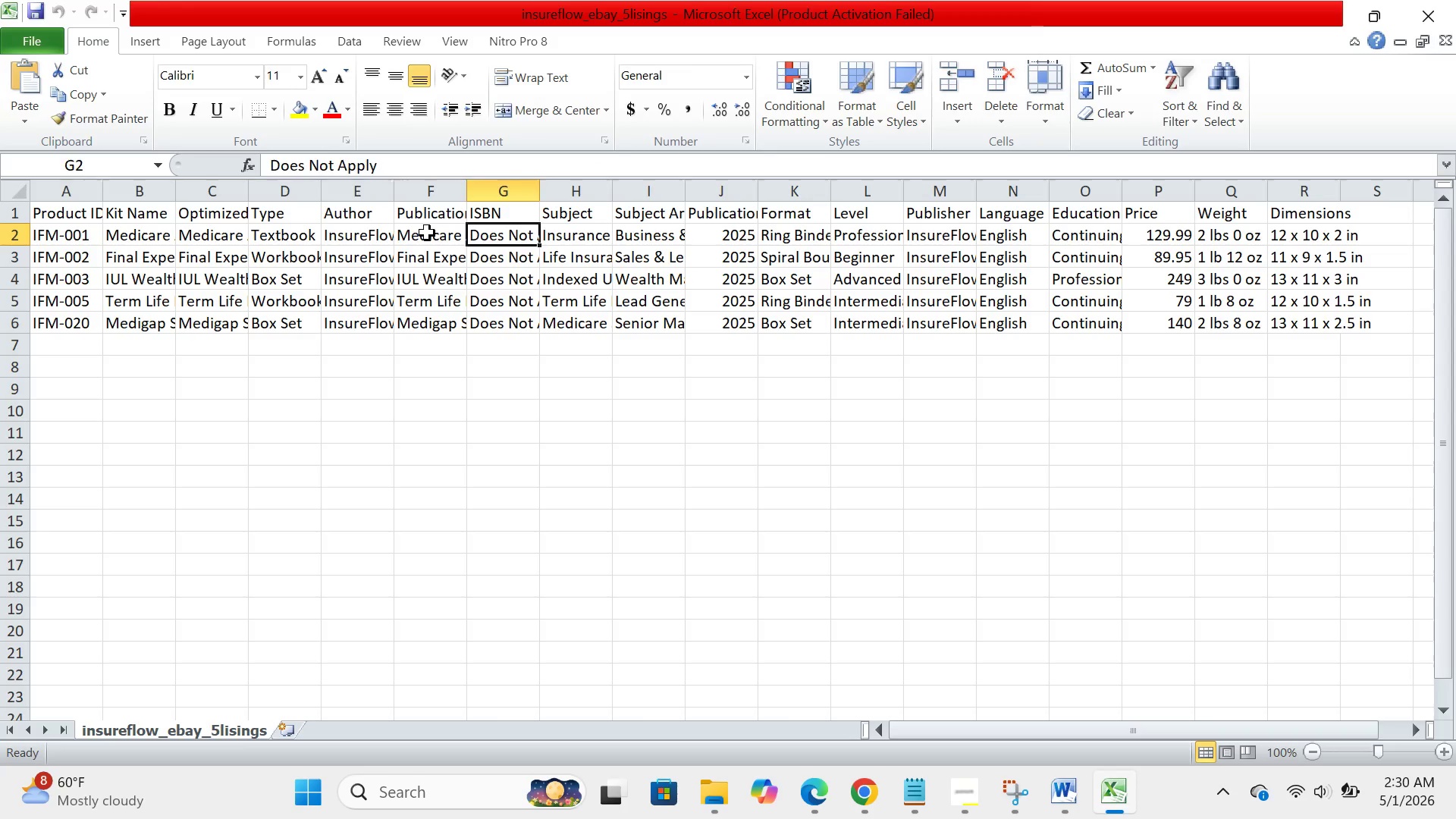 
left_click([427, 233])
 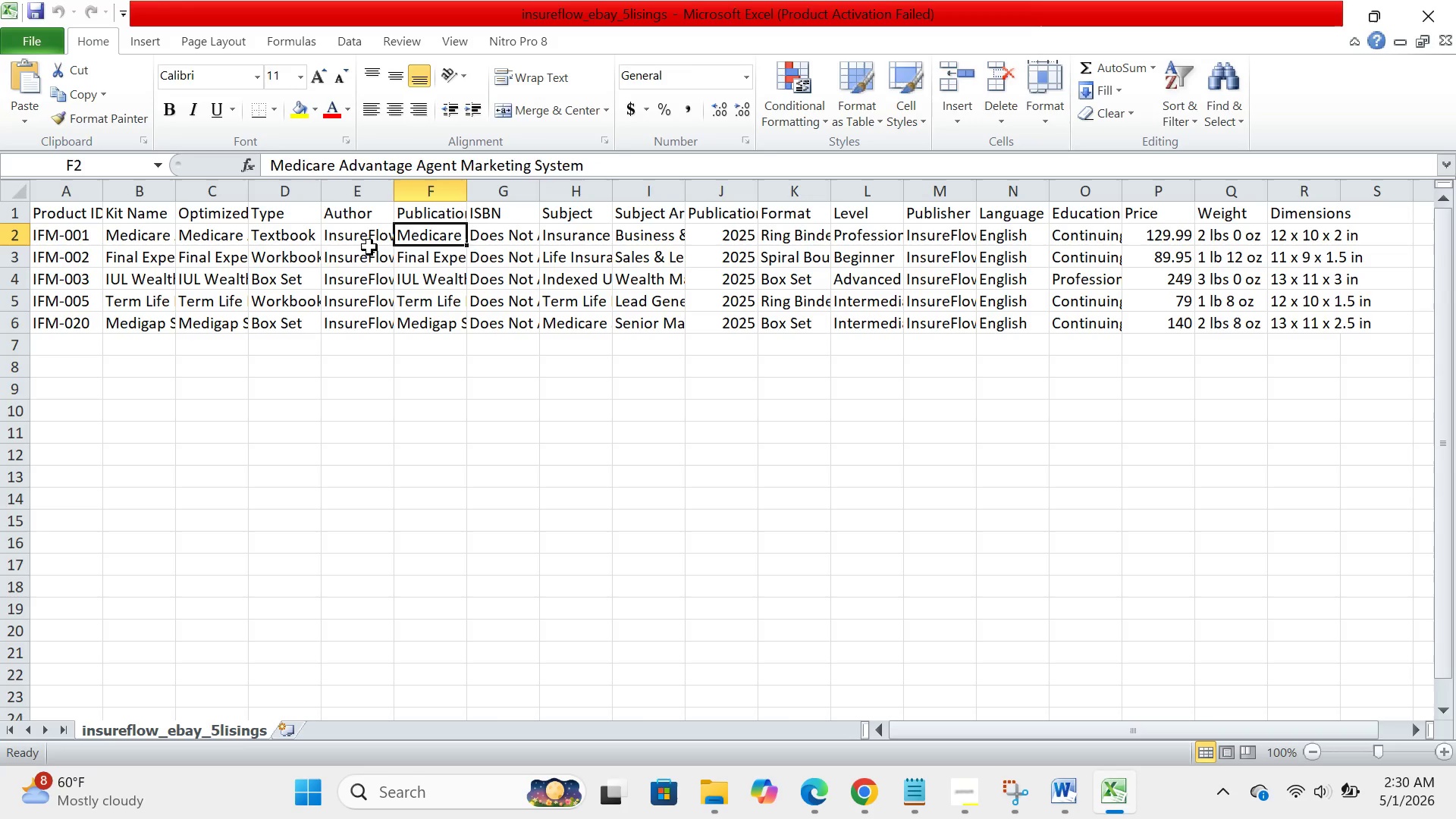 
left_click([368, 247])
 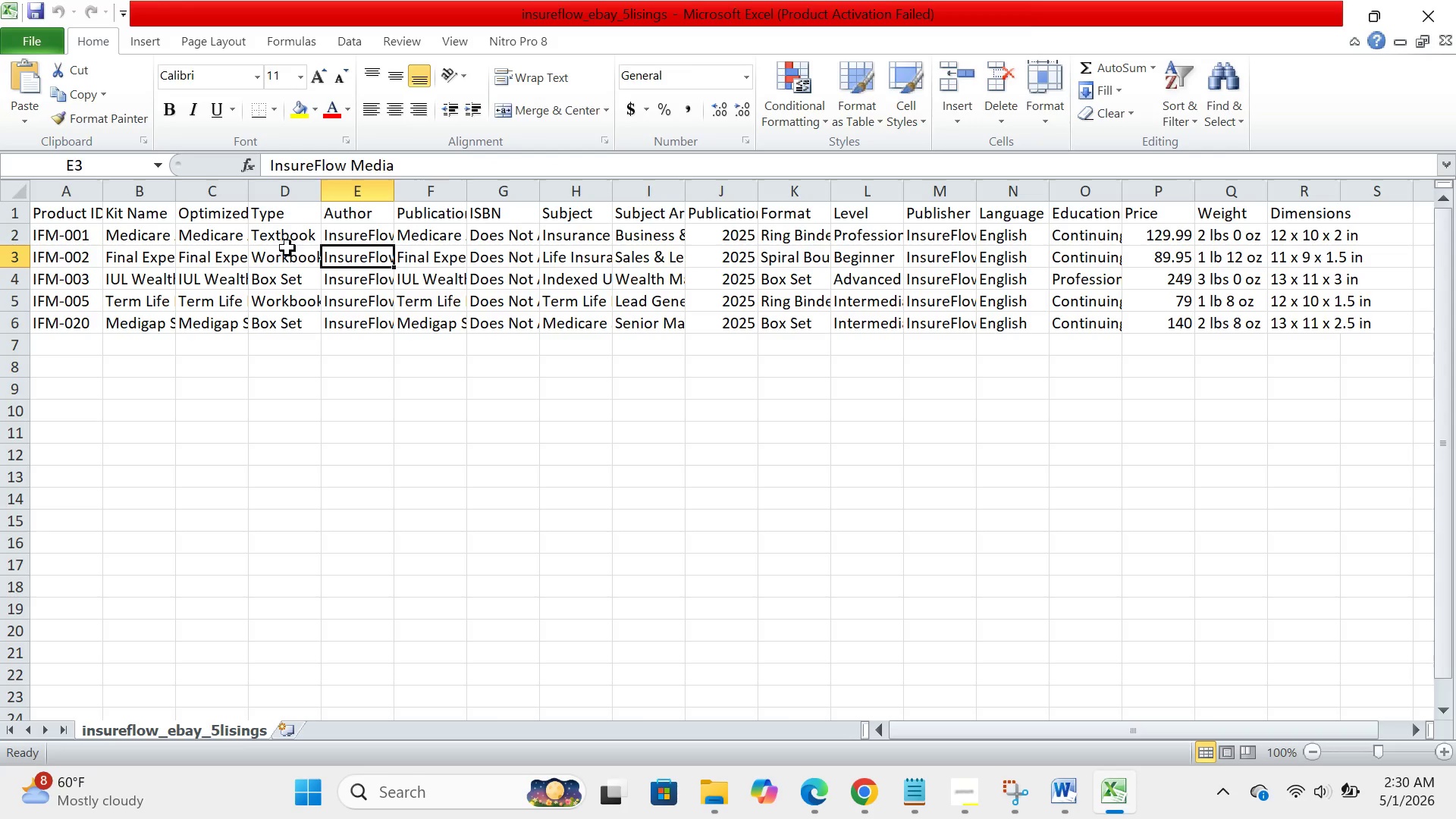 
left_click([287, 248])
 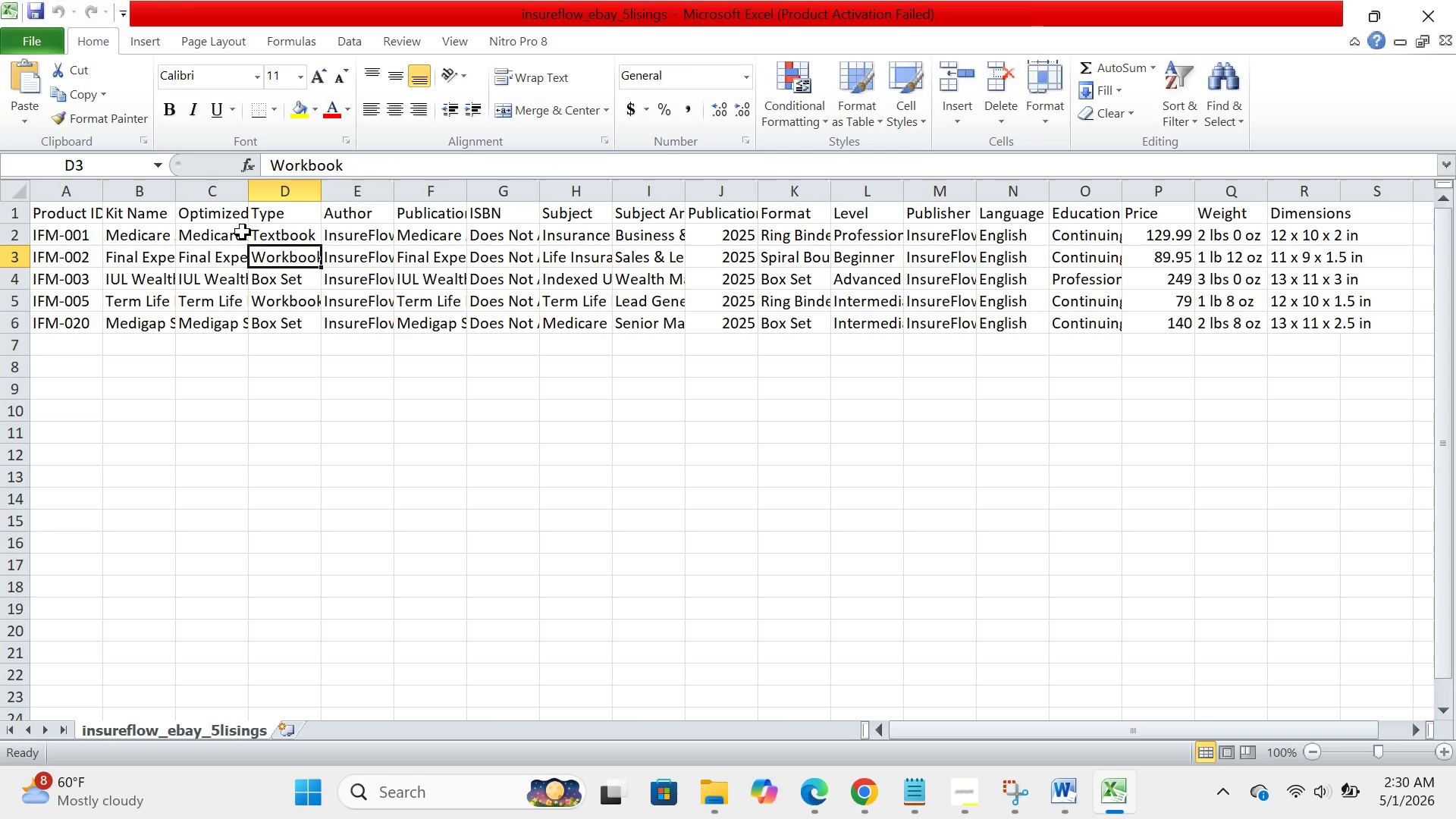 
left_click([243, 232])
 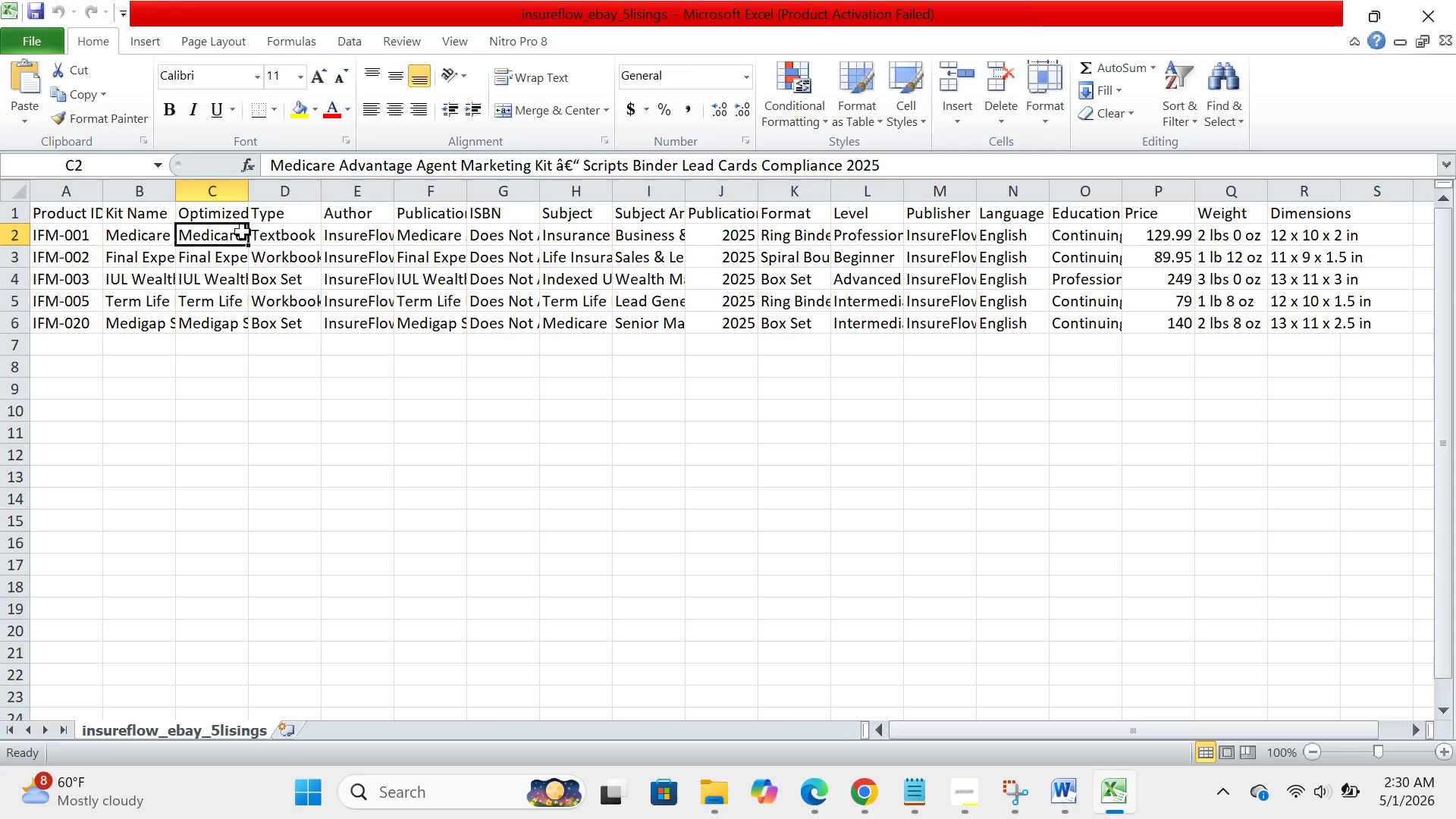 
wait(5.94)
 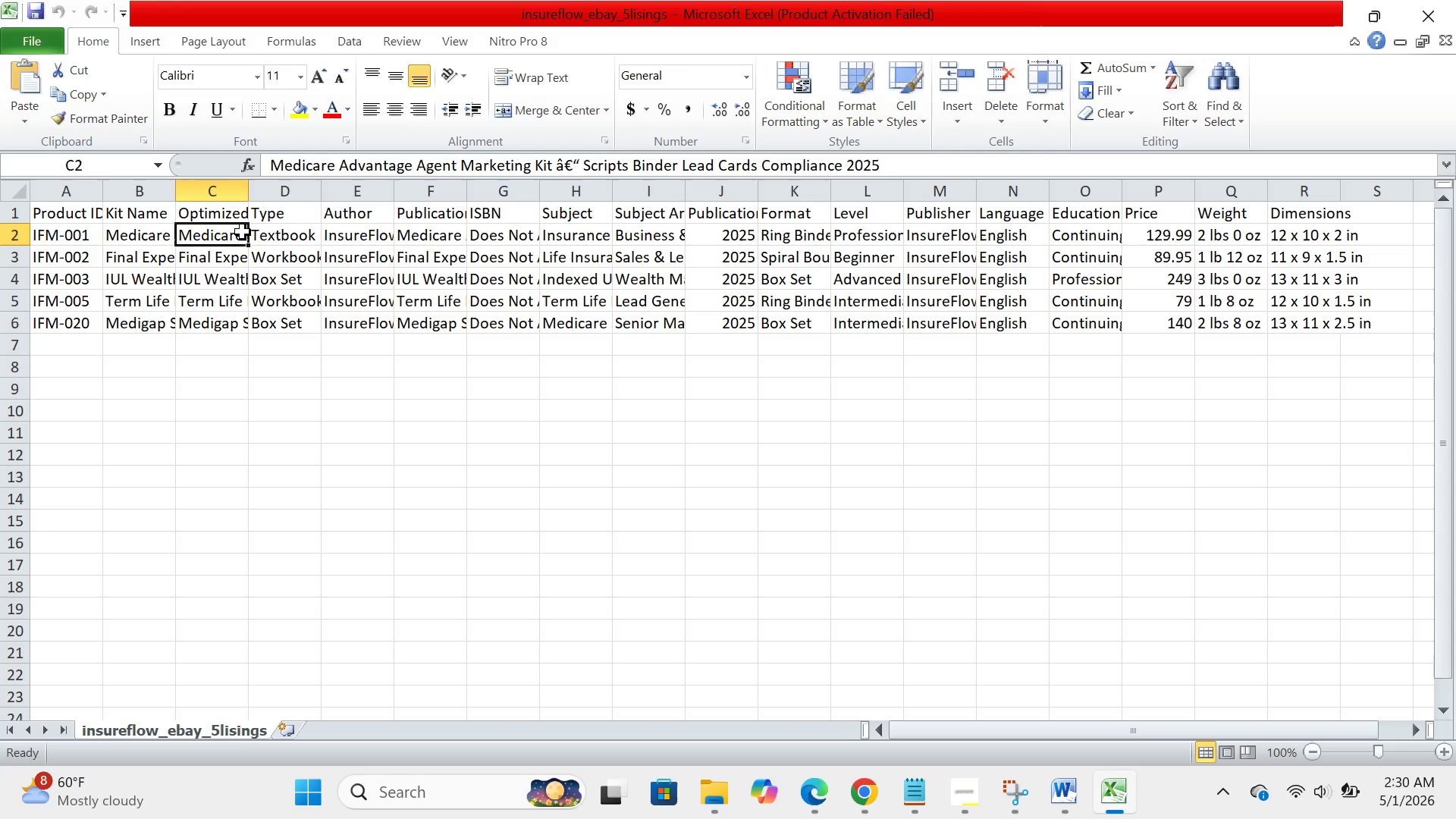 
left_click([222, 255])
 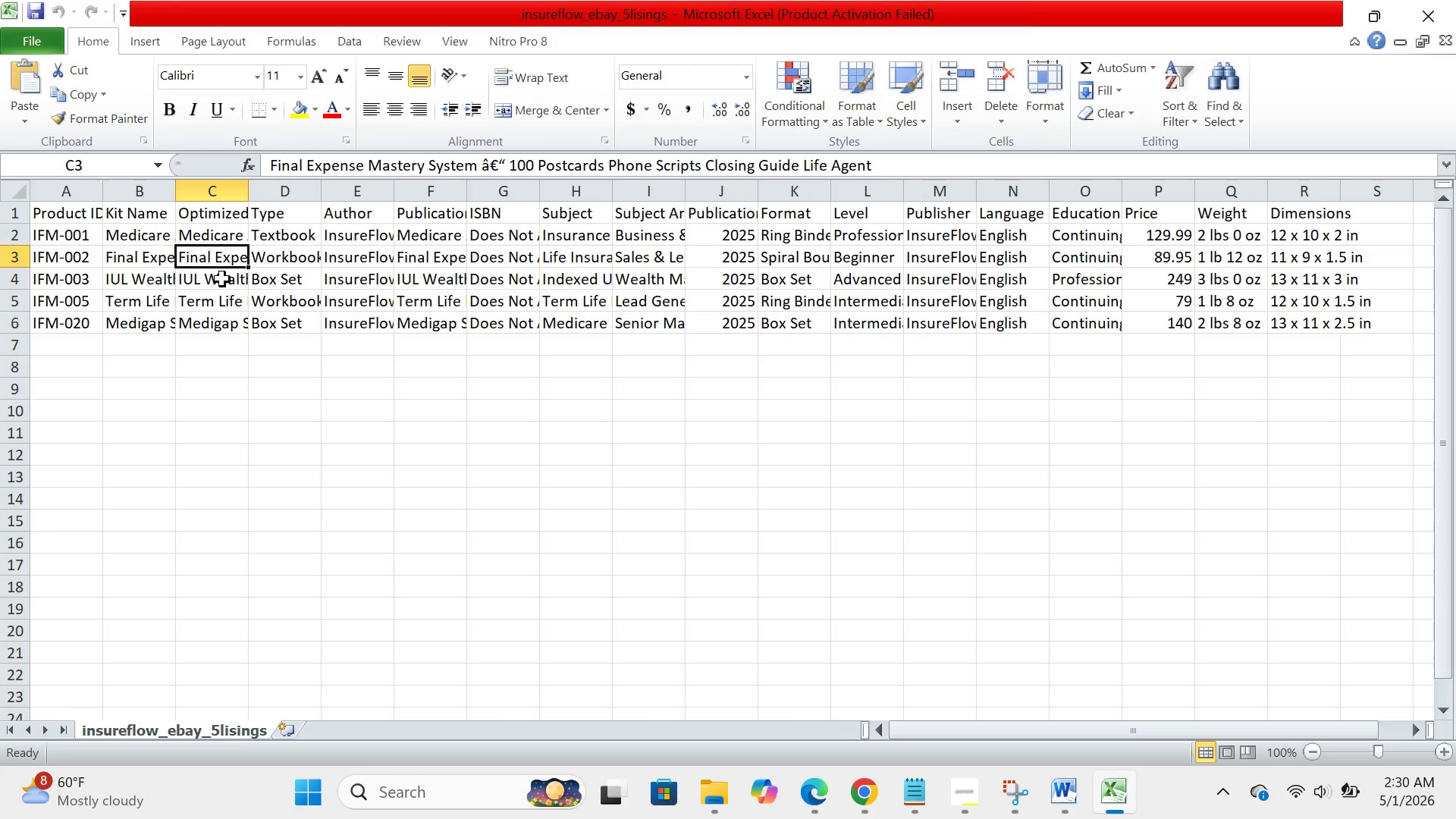 
left_click([222, 279])
 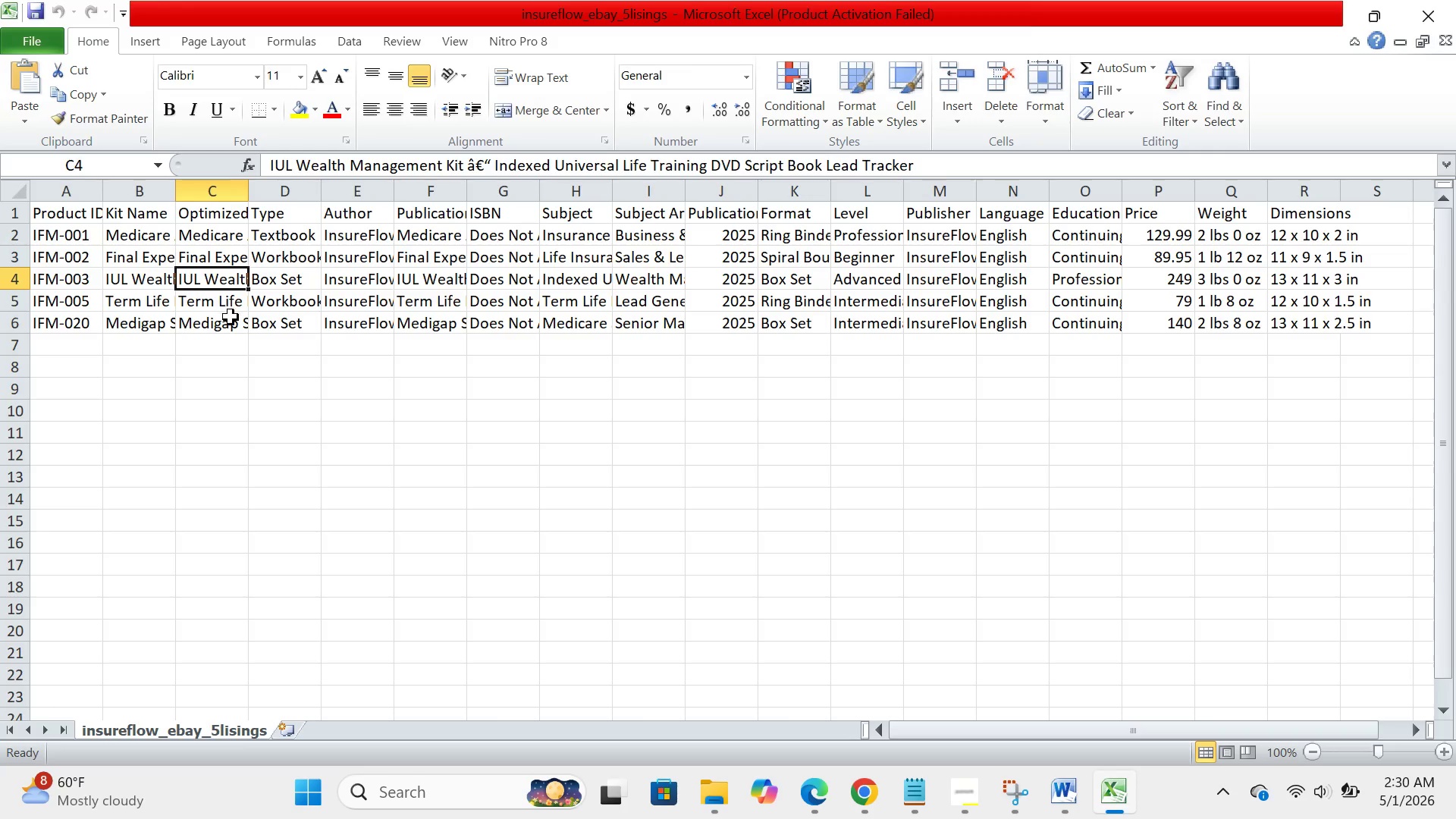 
left_click([231, 317])
 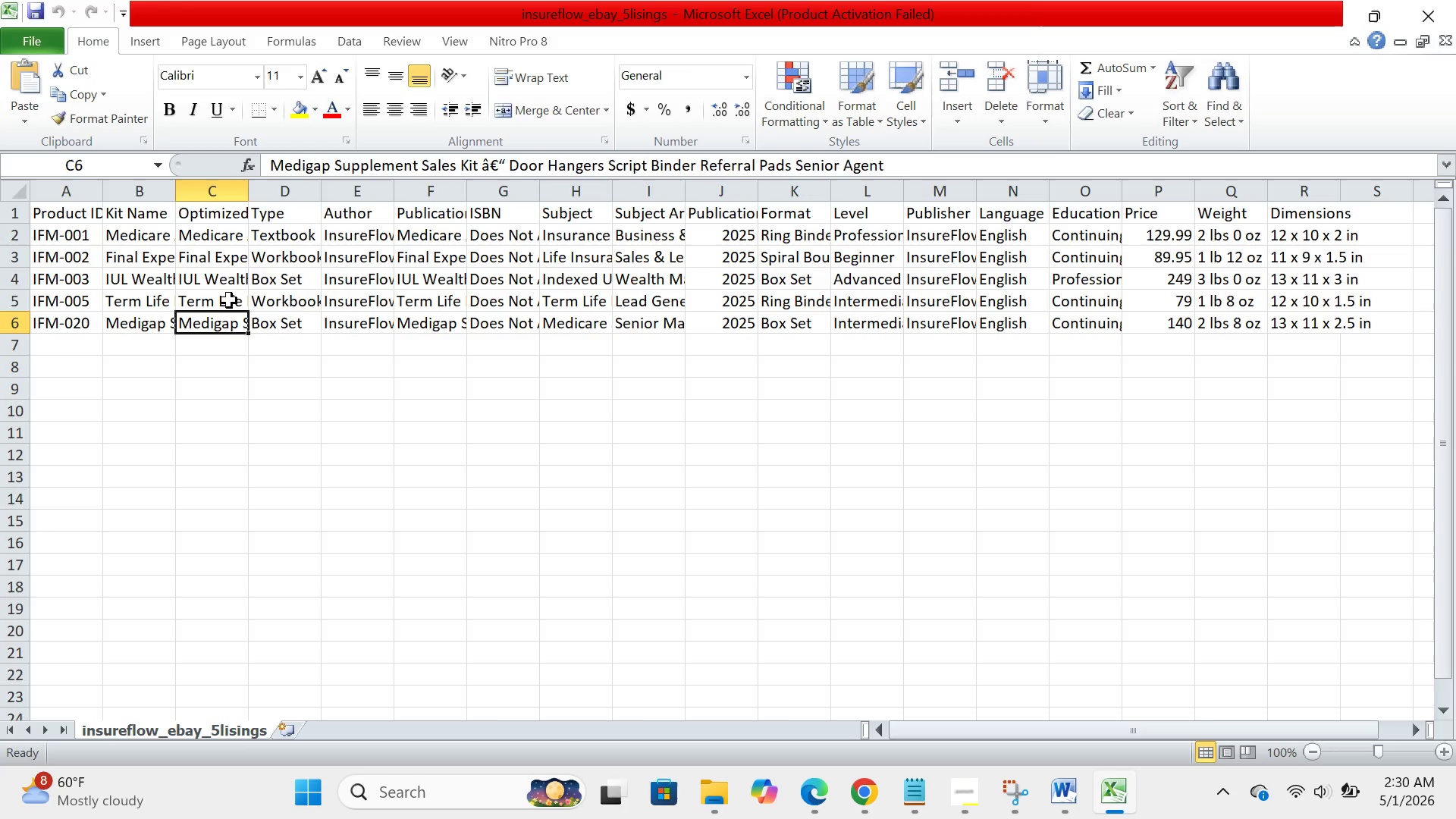 
left_click([229, 300])
 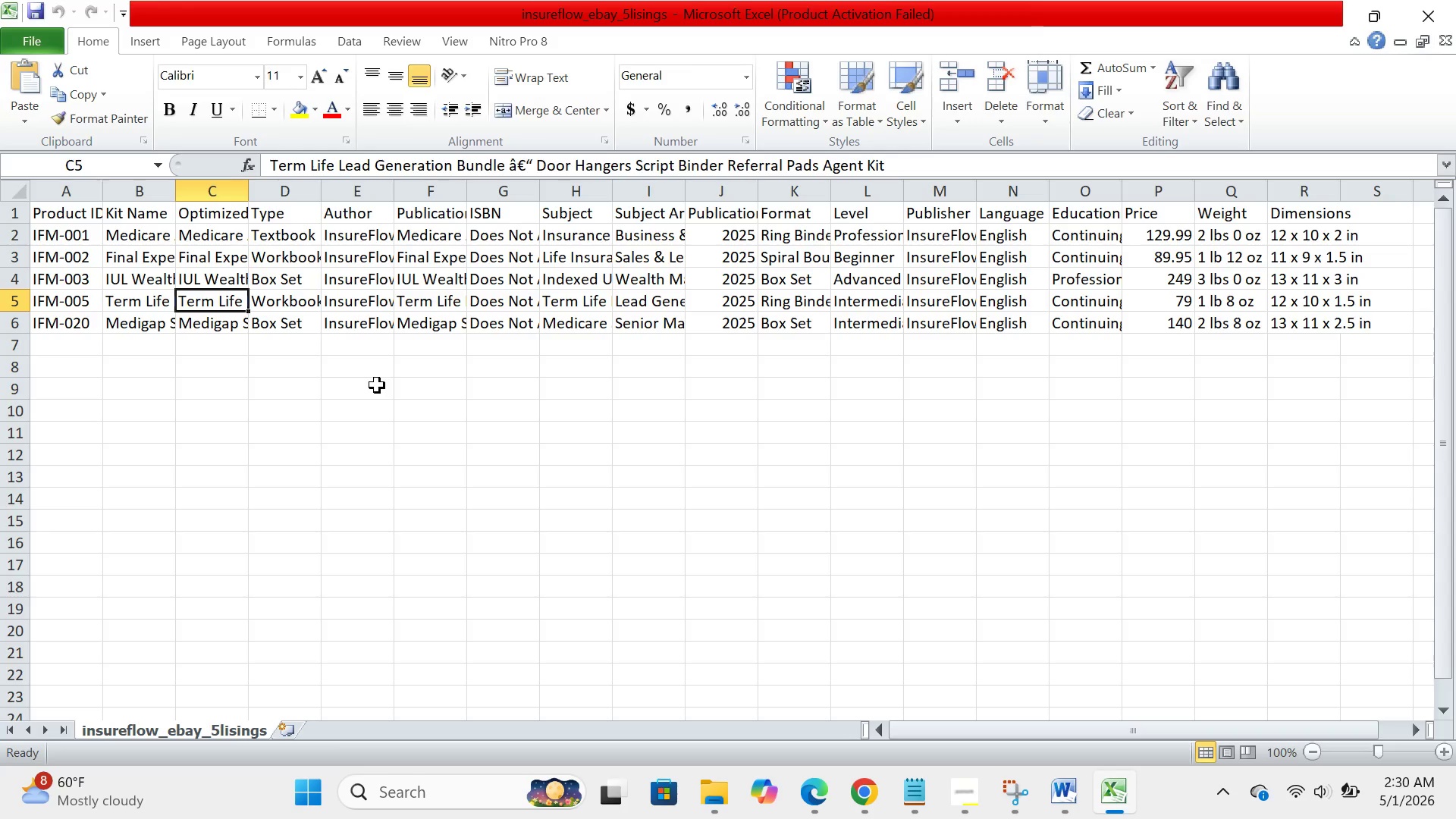 
wait(6.36)
 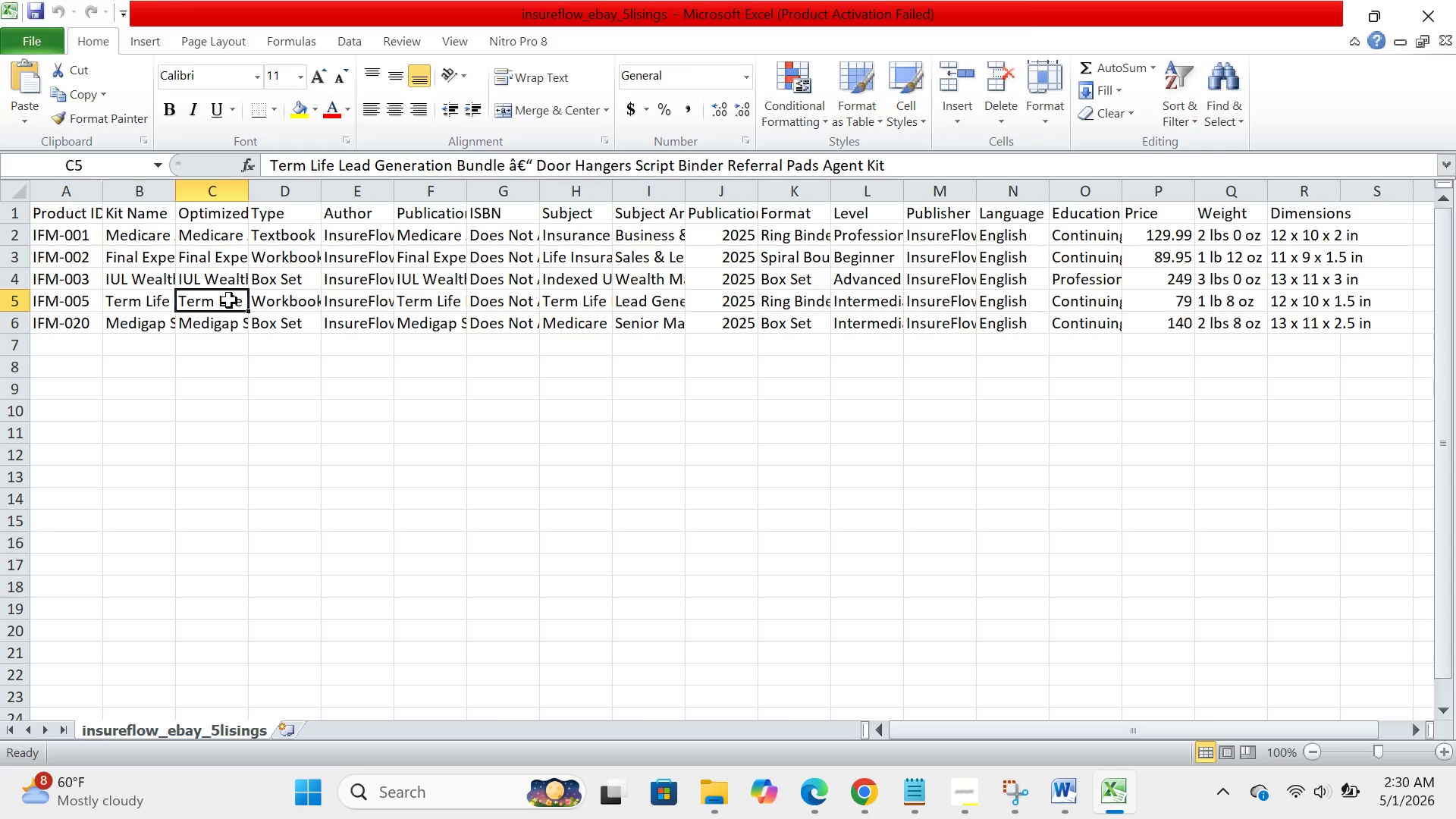 
left_click([871, 786])
 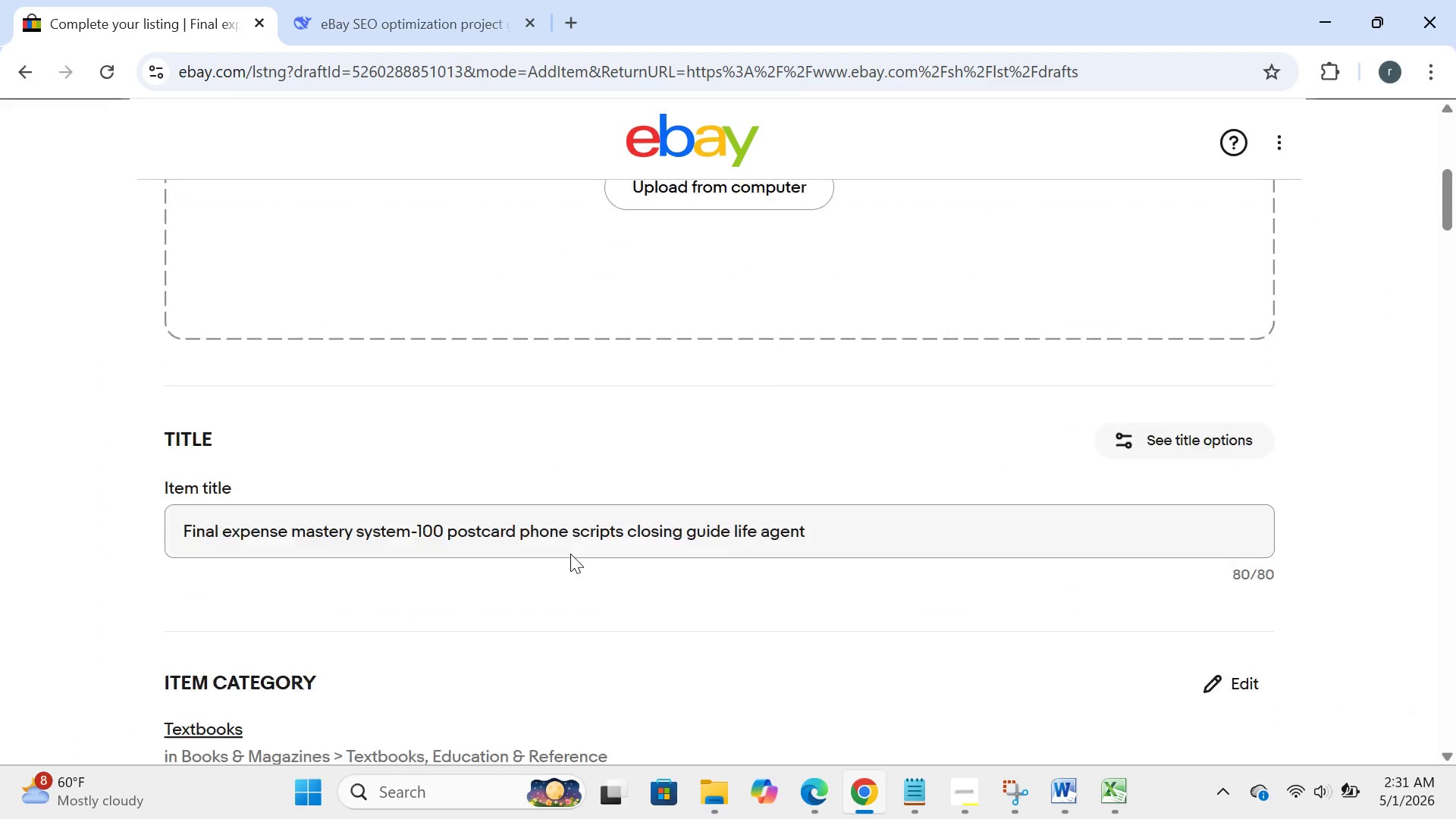 
wait(6.52)
 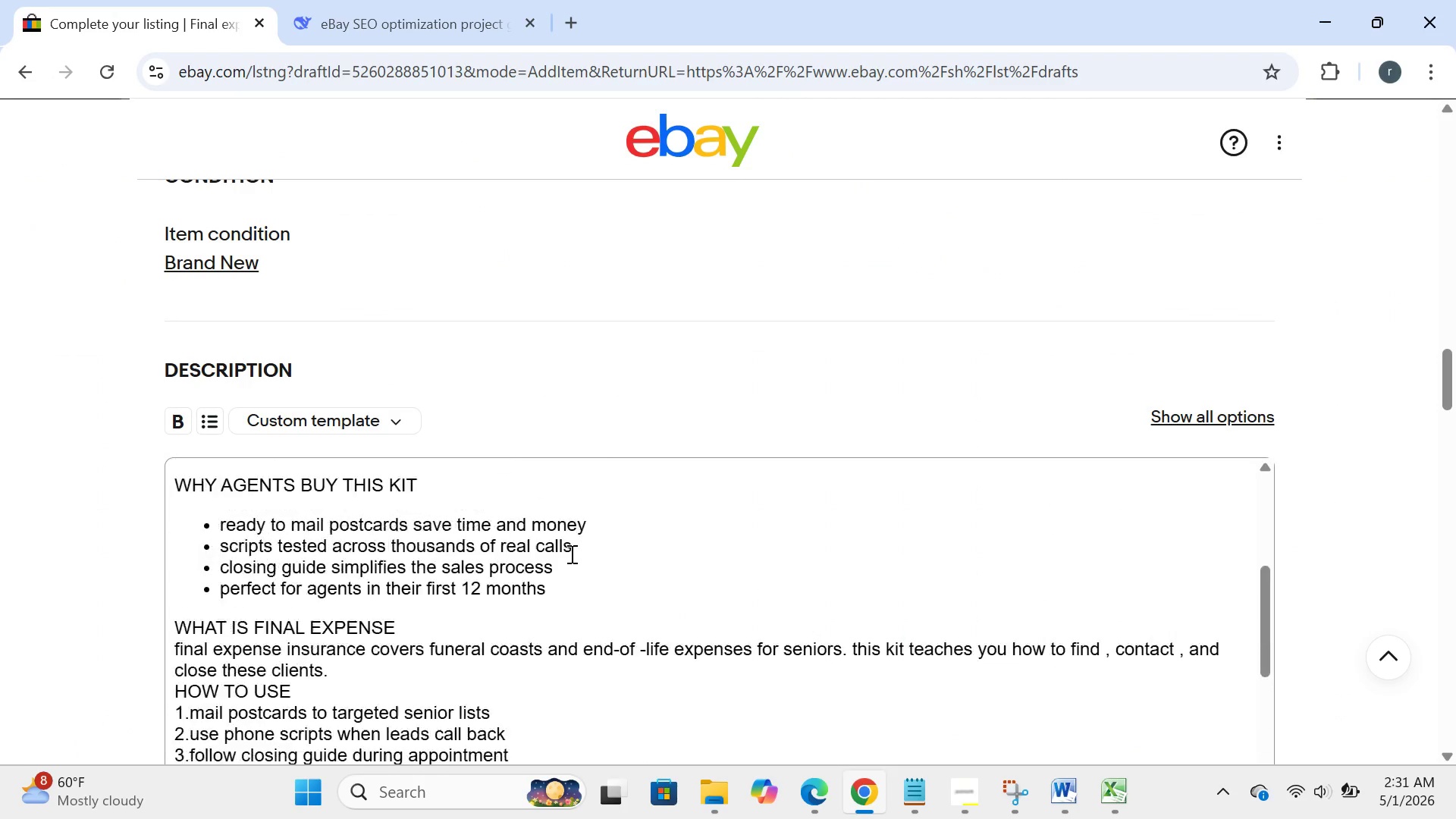 
left_click([818, 400])
 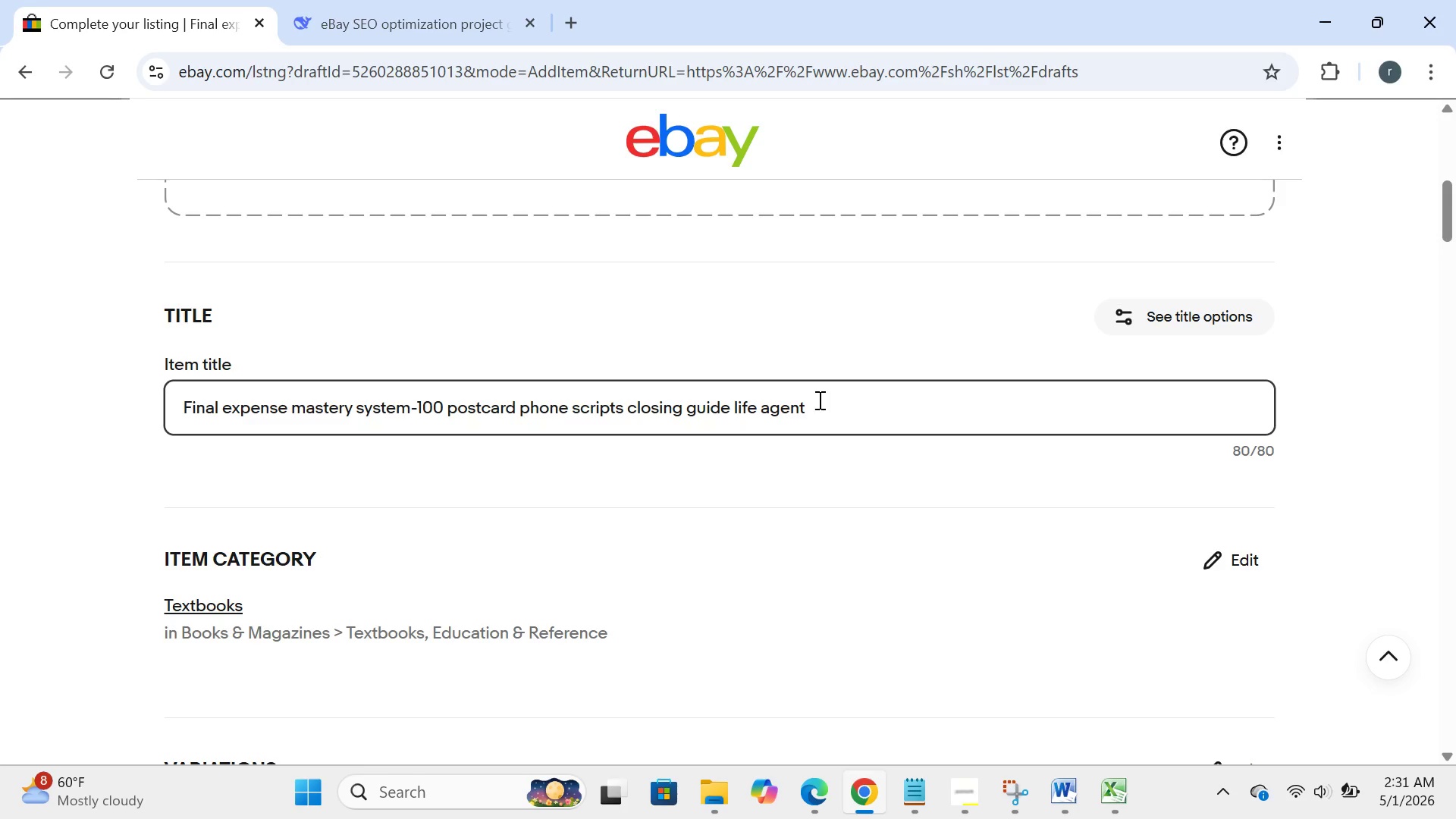 
key(Control+ControlLeft)
 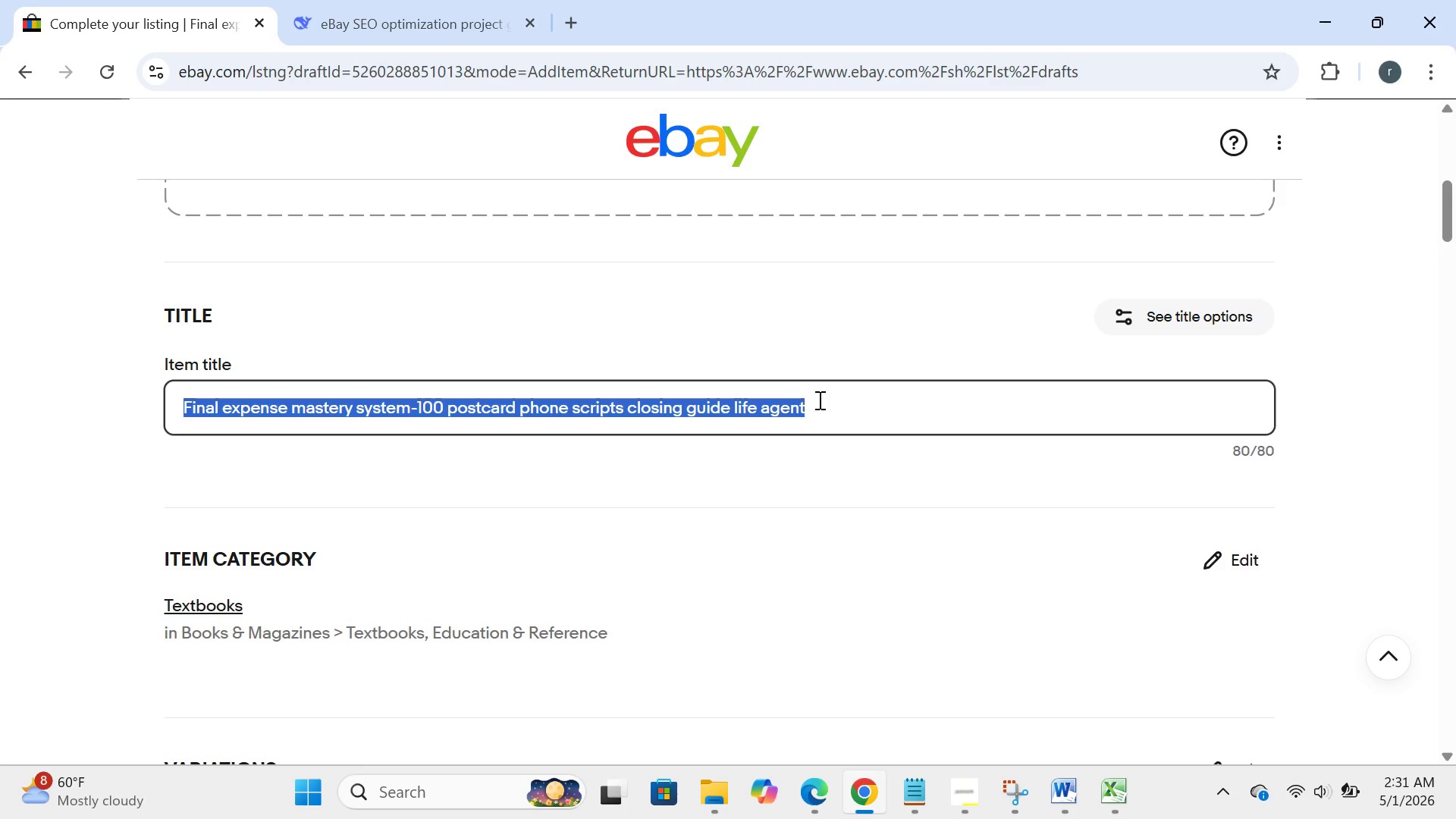 
key(Control+A)
 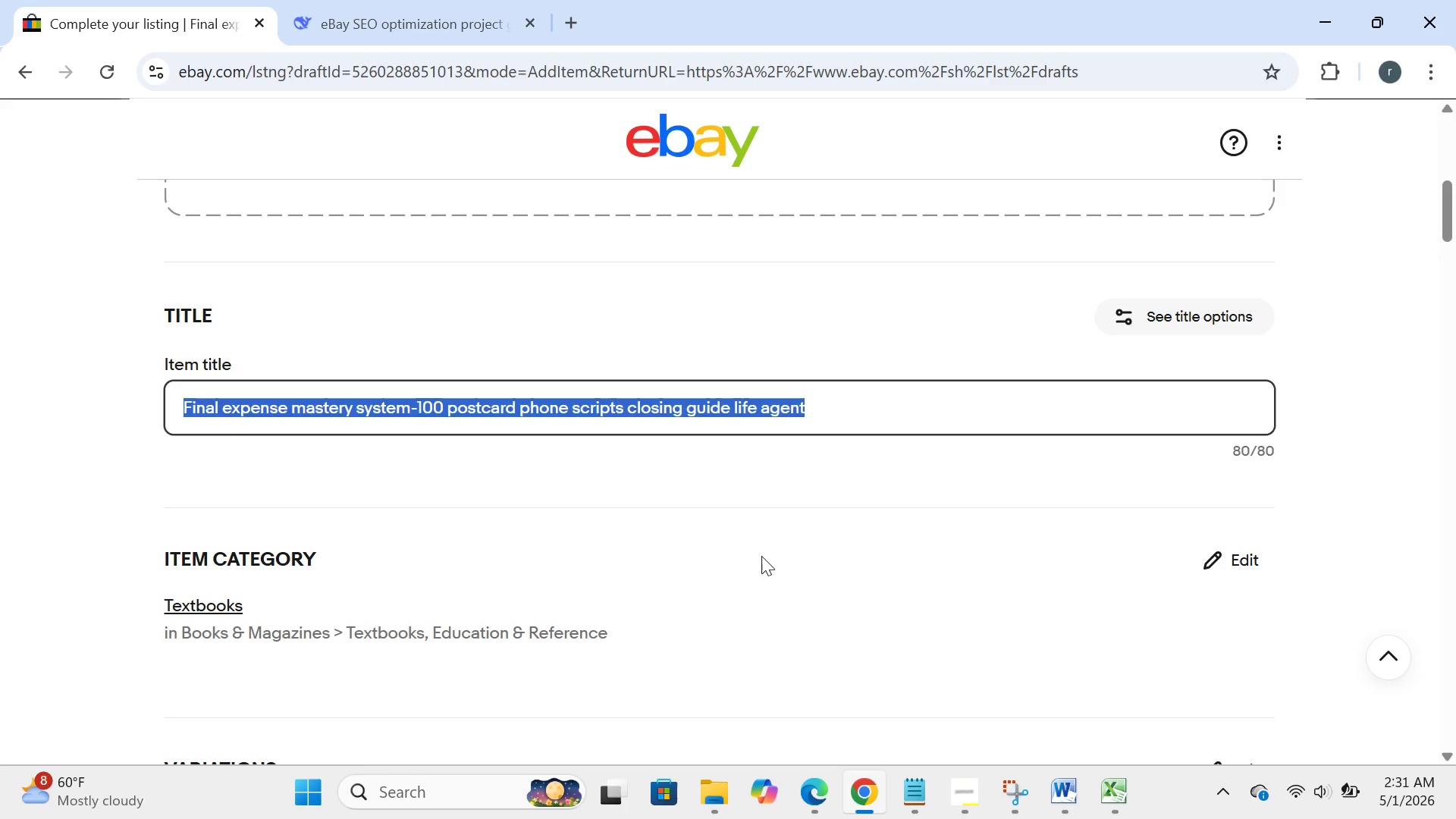 
left_click([761, 556])
 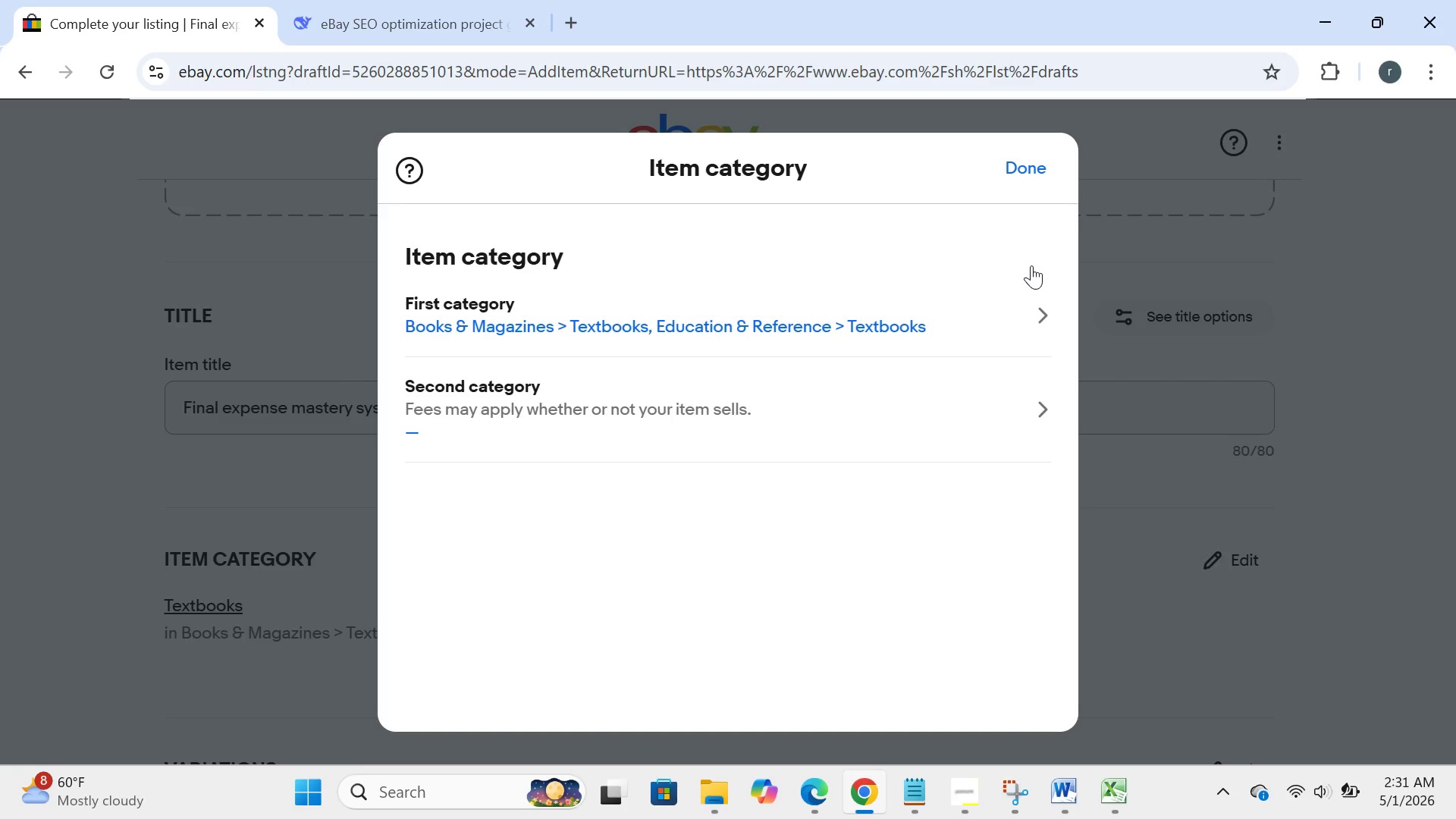 
left_click([1090, 193])
 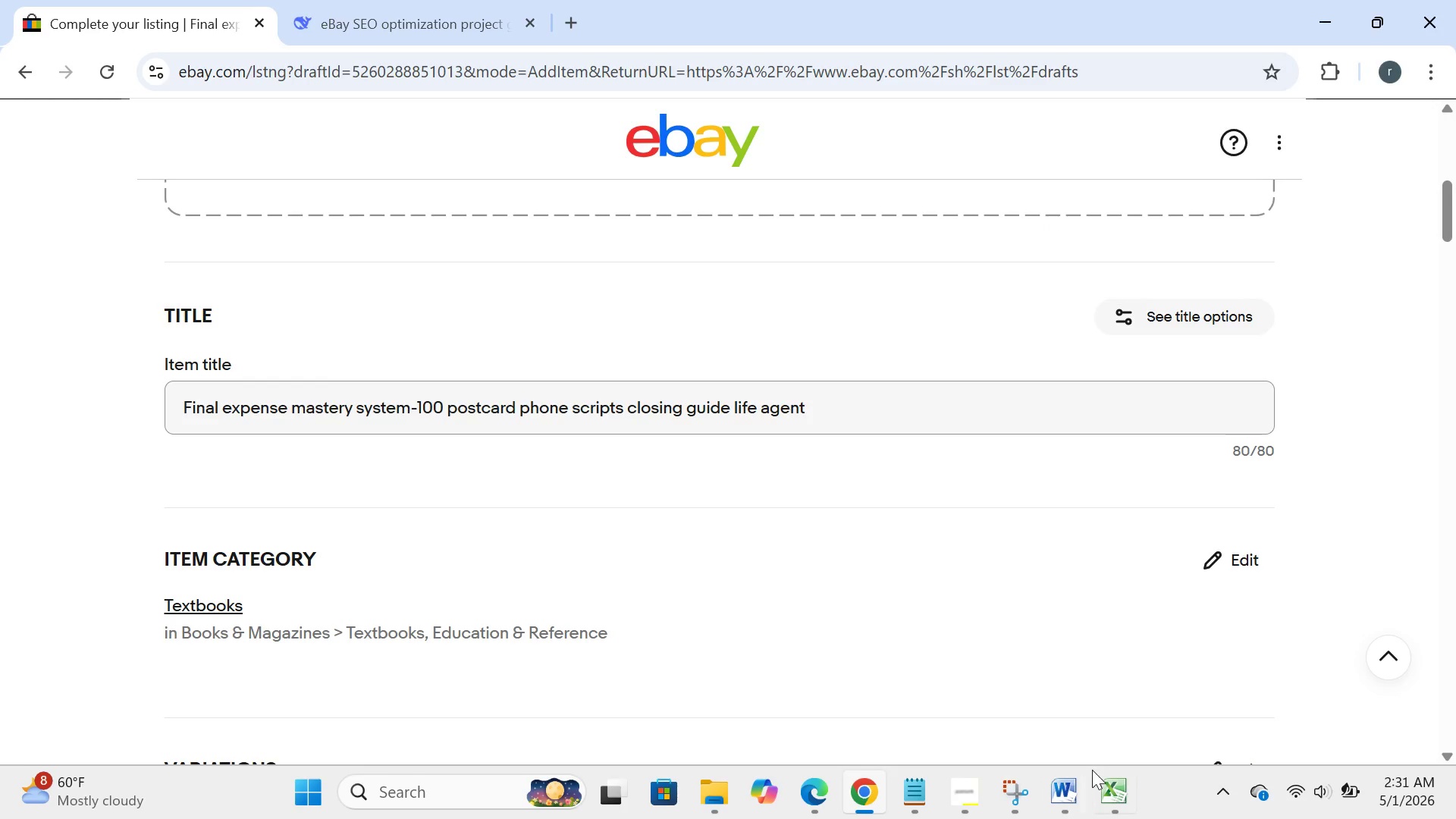 
left_click([1107, 781])
 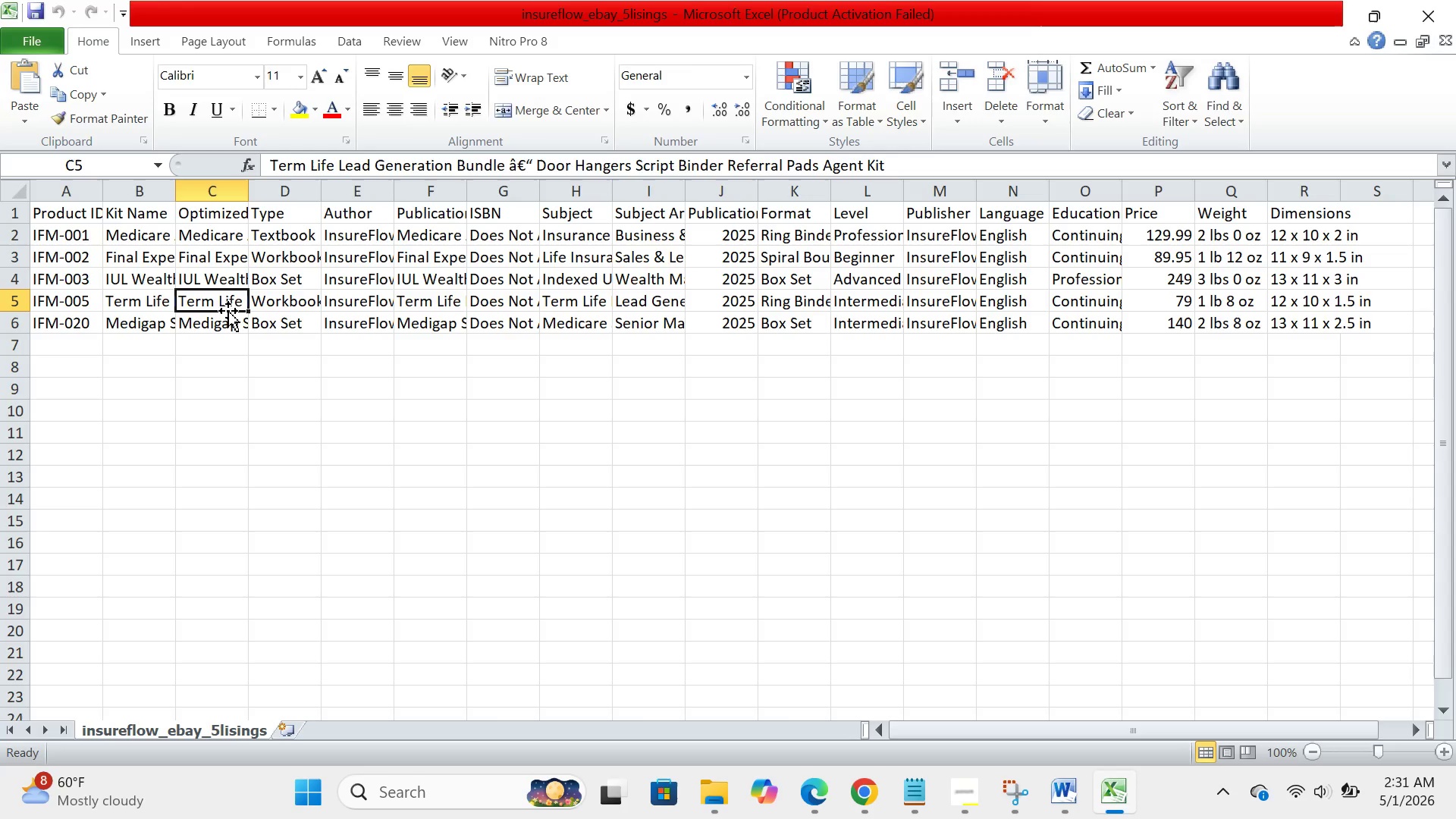 
left_click([222, 259])
 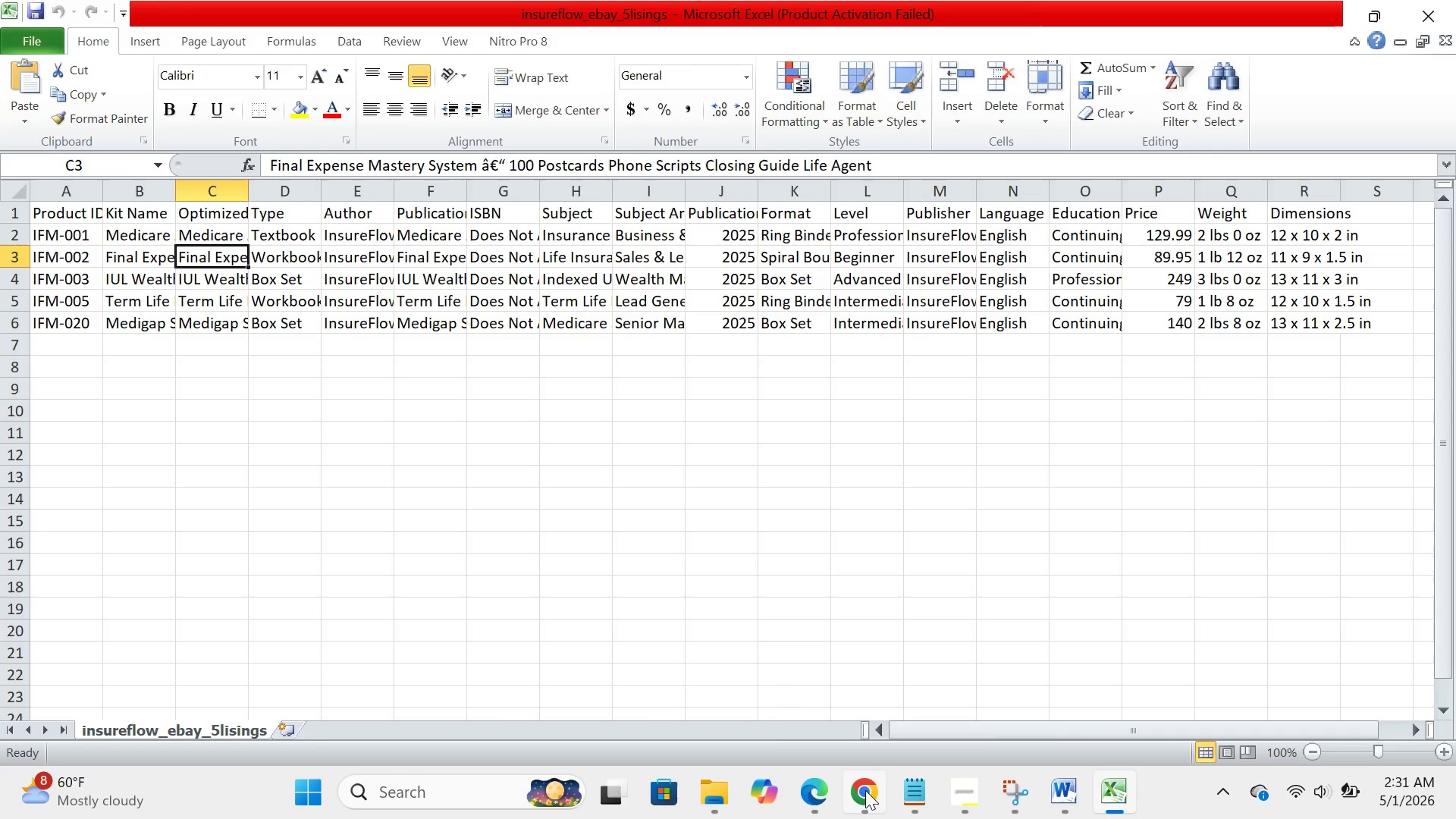 
left_click([821, 693])
 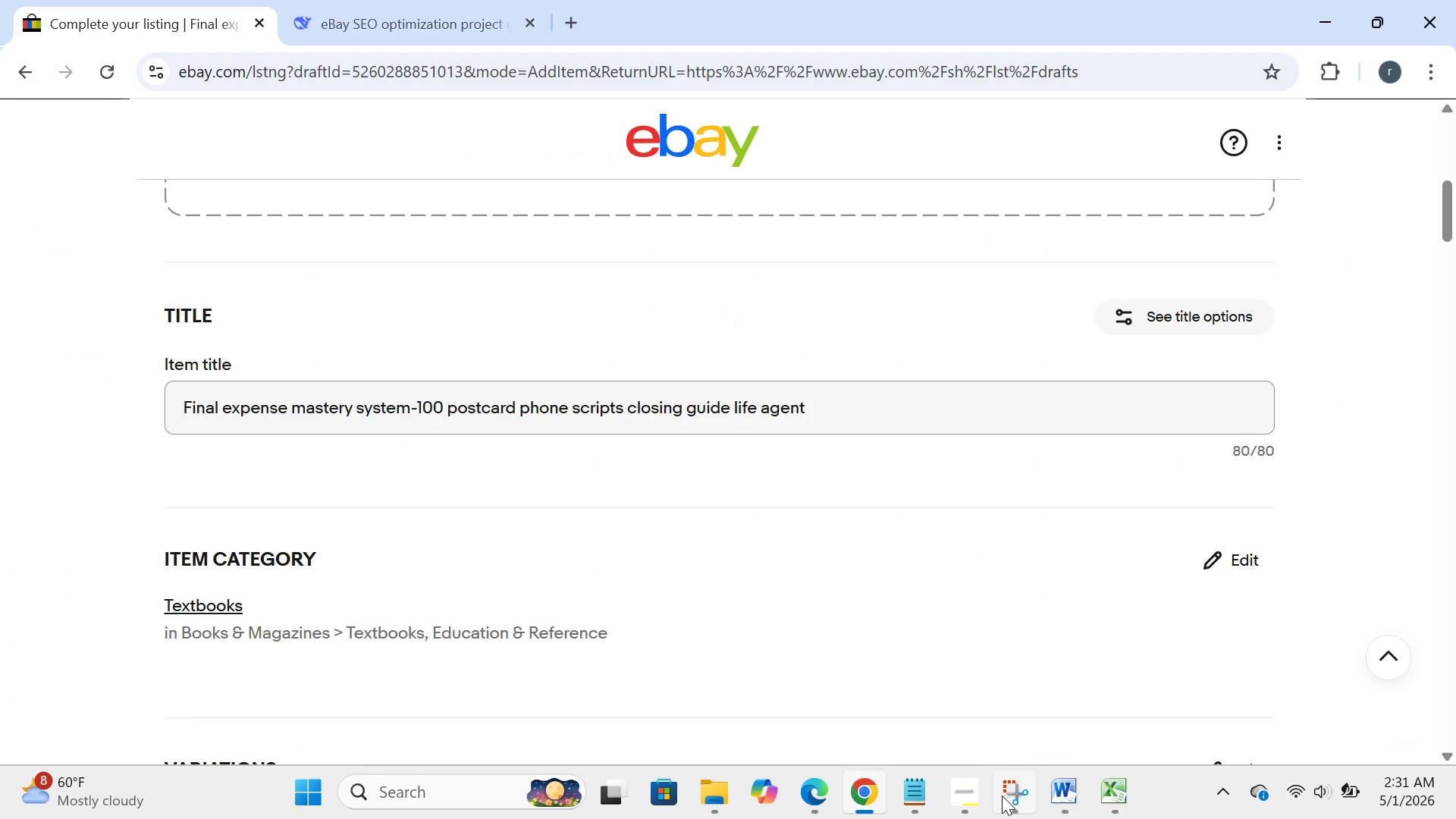 
left_click([1117, 786])
 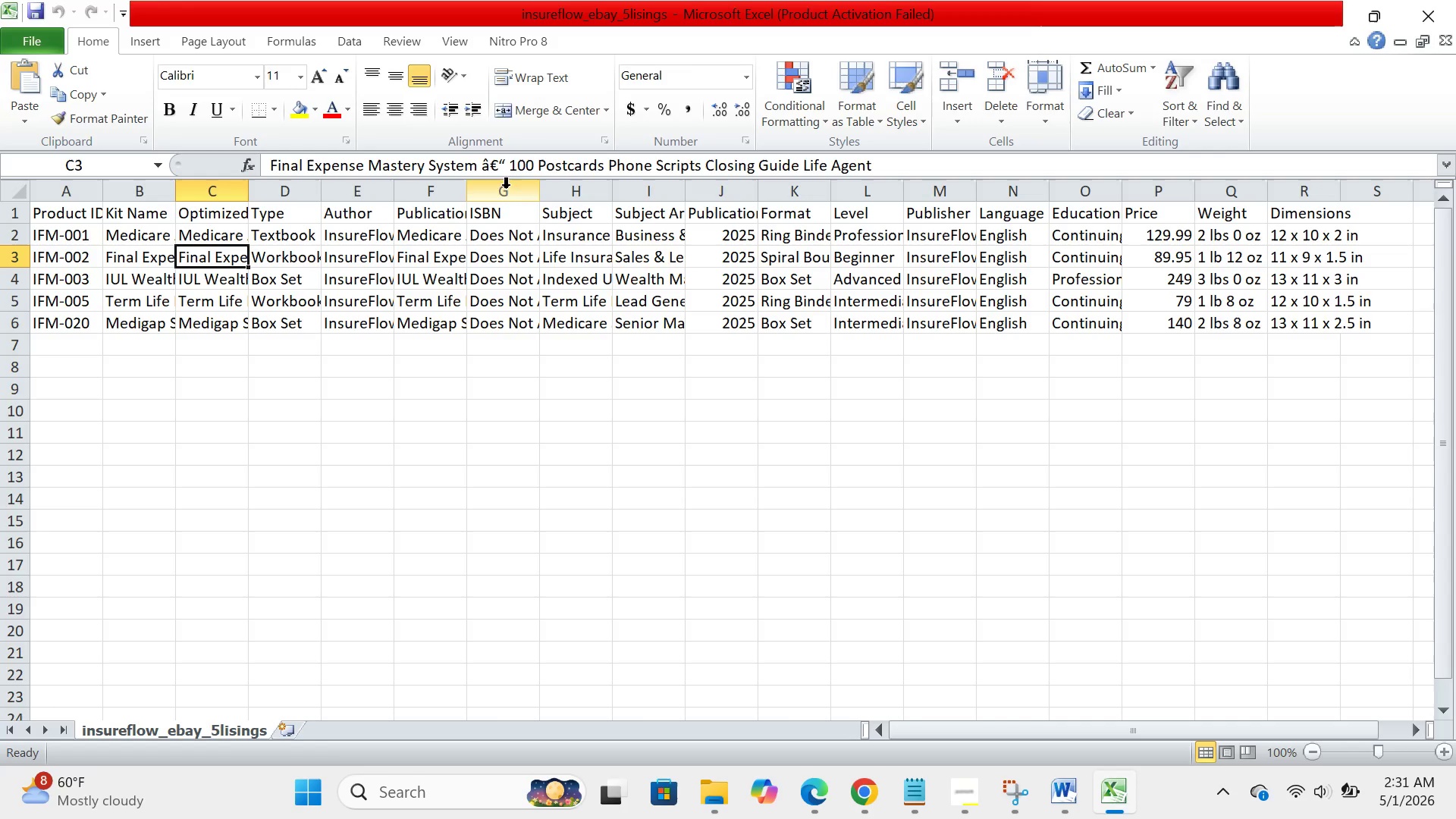 
left_click([506, 168])
 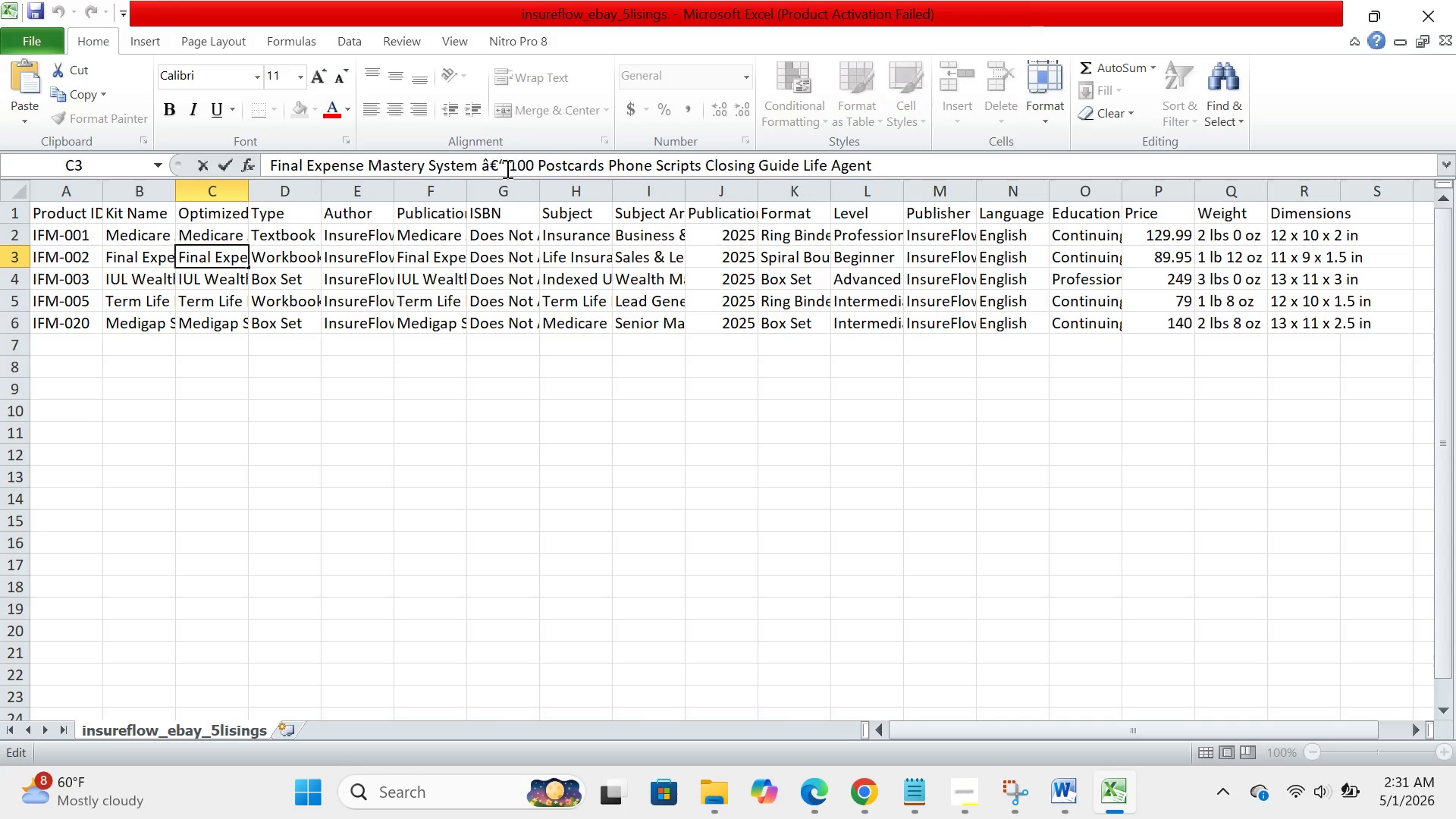 
key(Backspace)